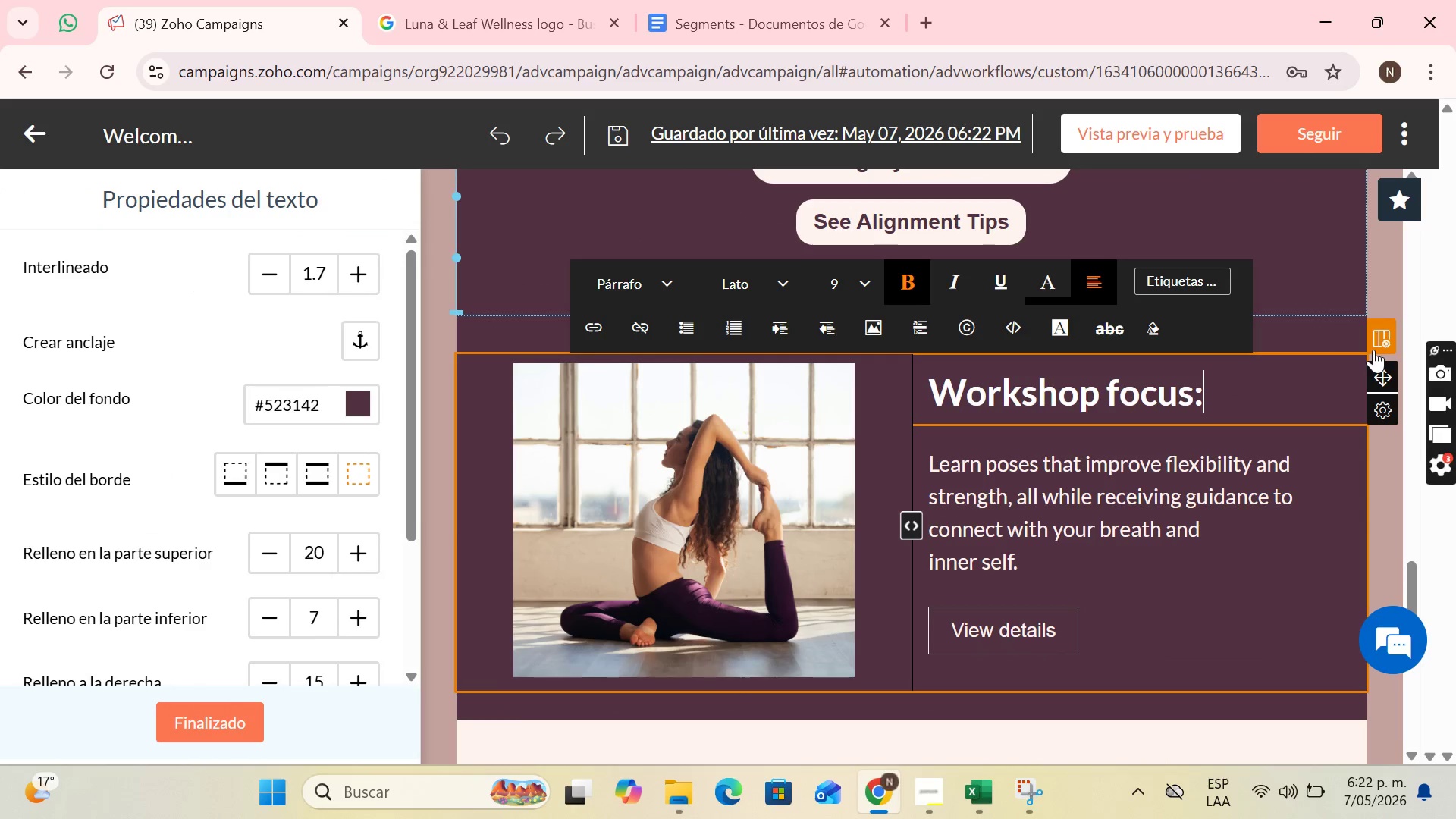 
left_click([1373, 341])
 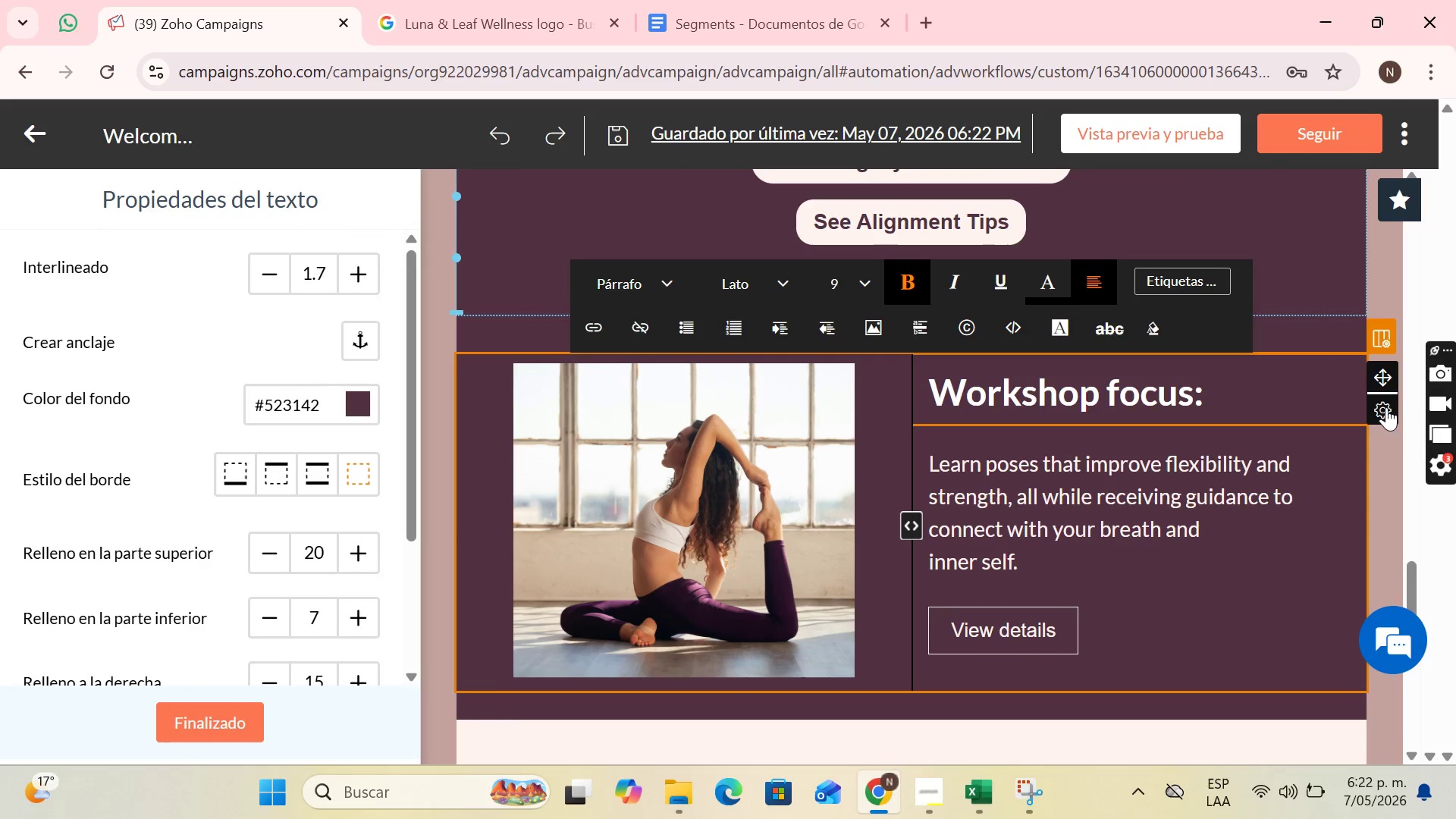 
left_click([1387, 408])
 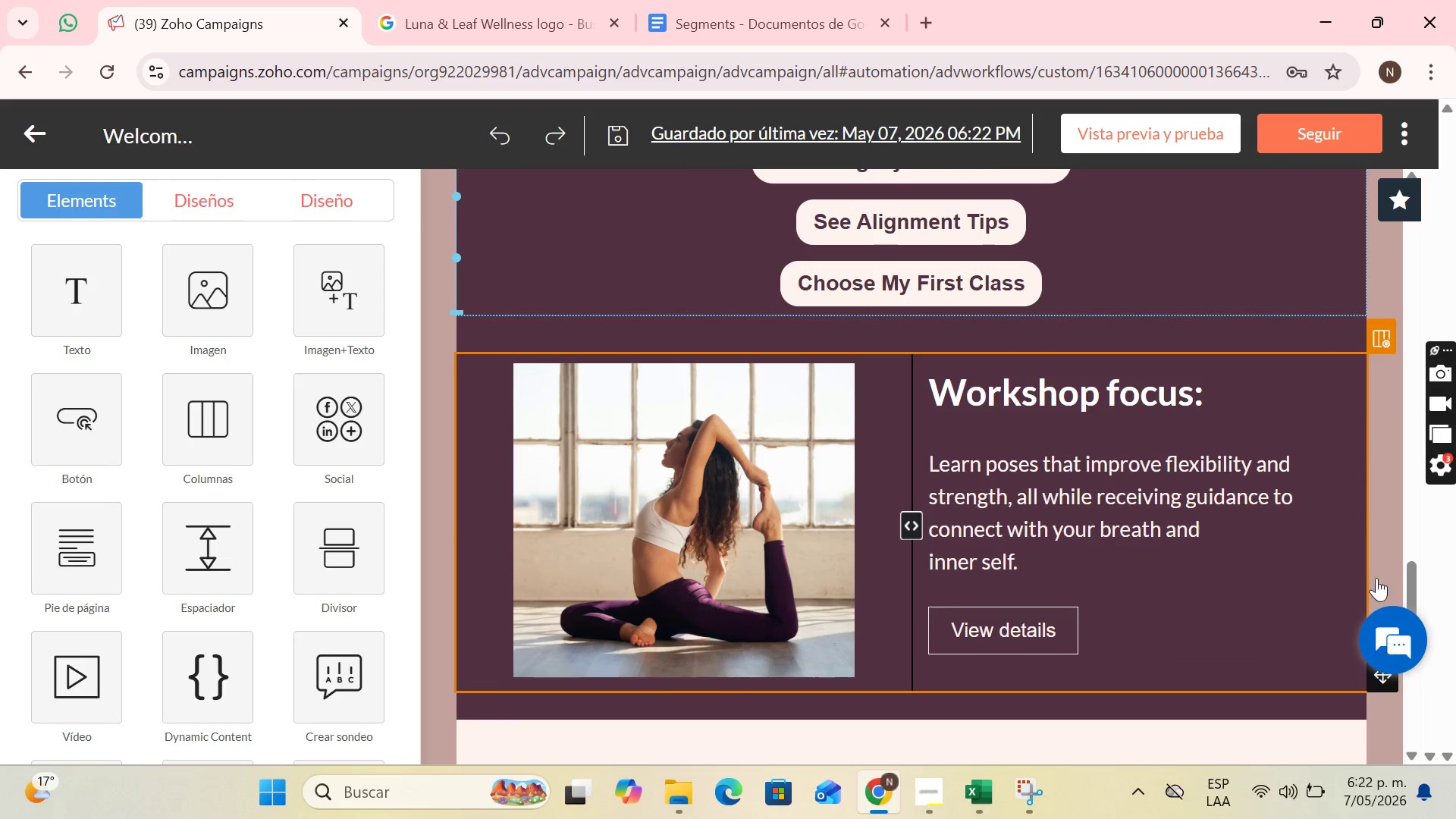 
scroll: coordinate [1367, 512], scroll_direction: down, amount: 1.0
 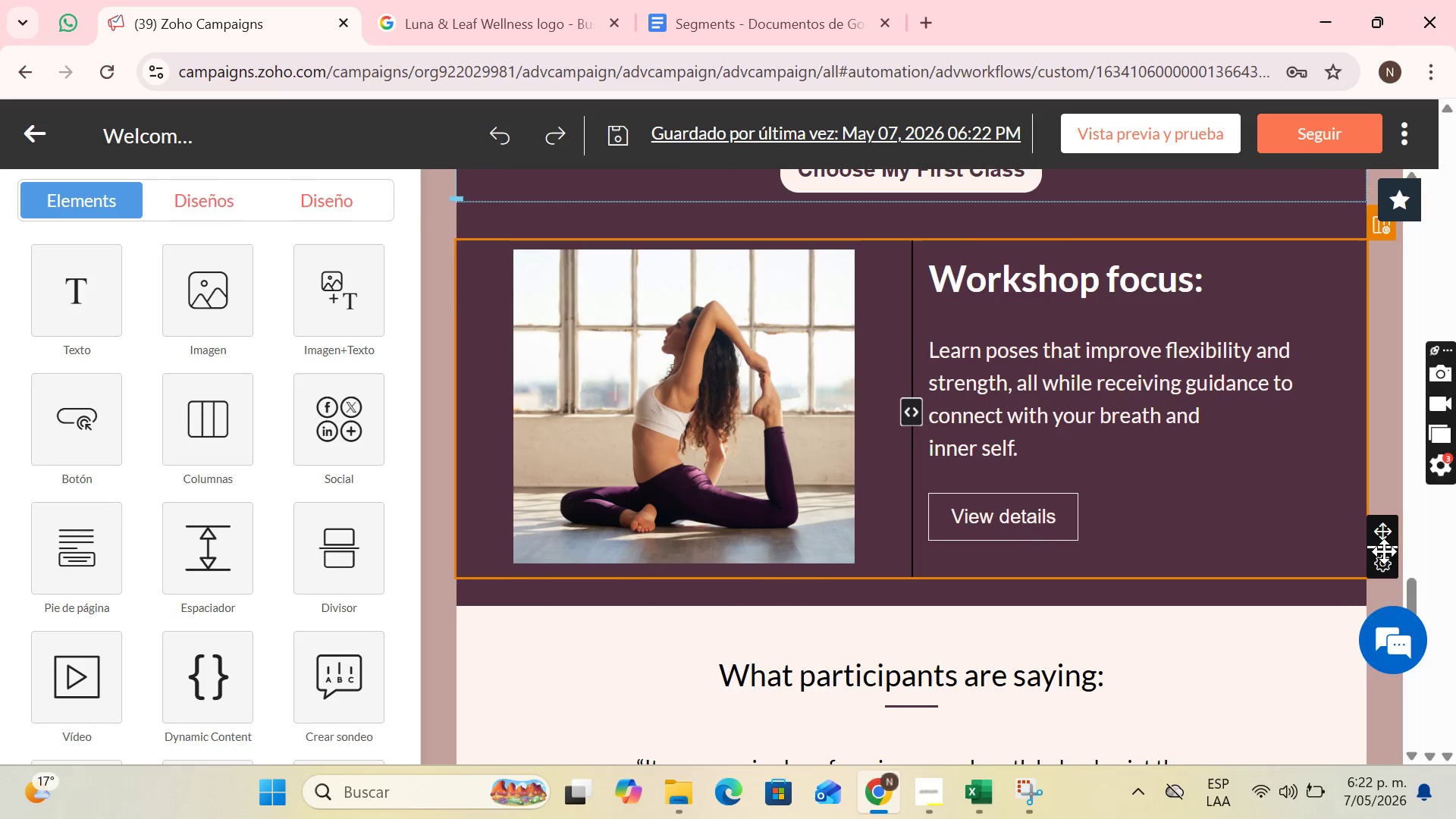 
left_click([1384, 556])
 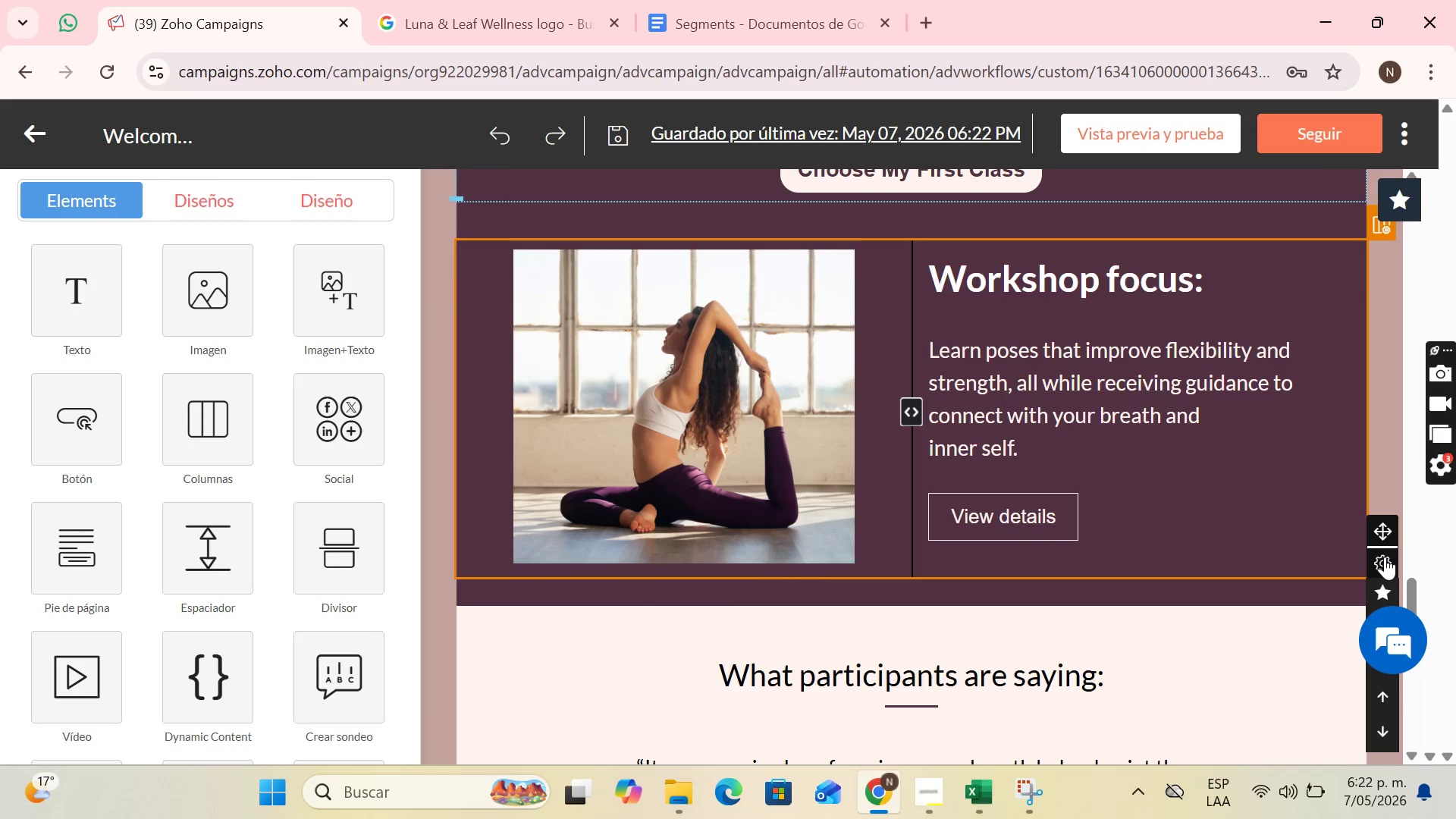 
scroll: coordinate [1332, 493], scroll_direction: down, amount: 3.0
 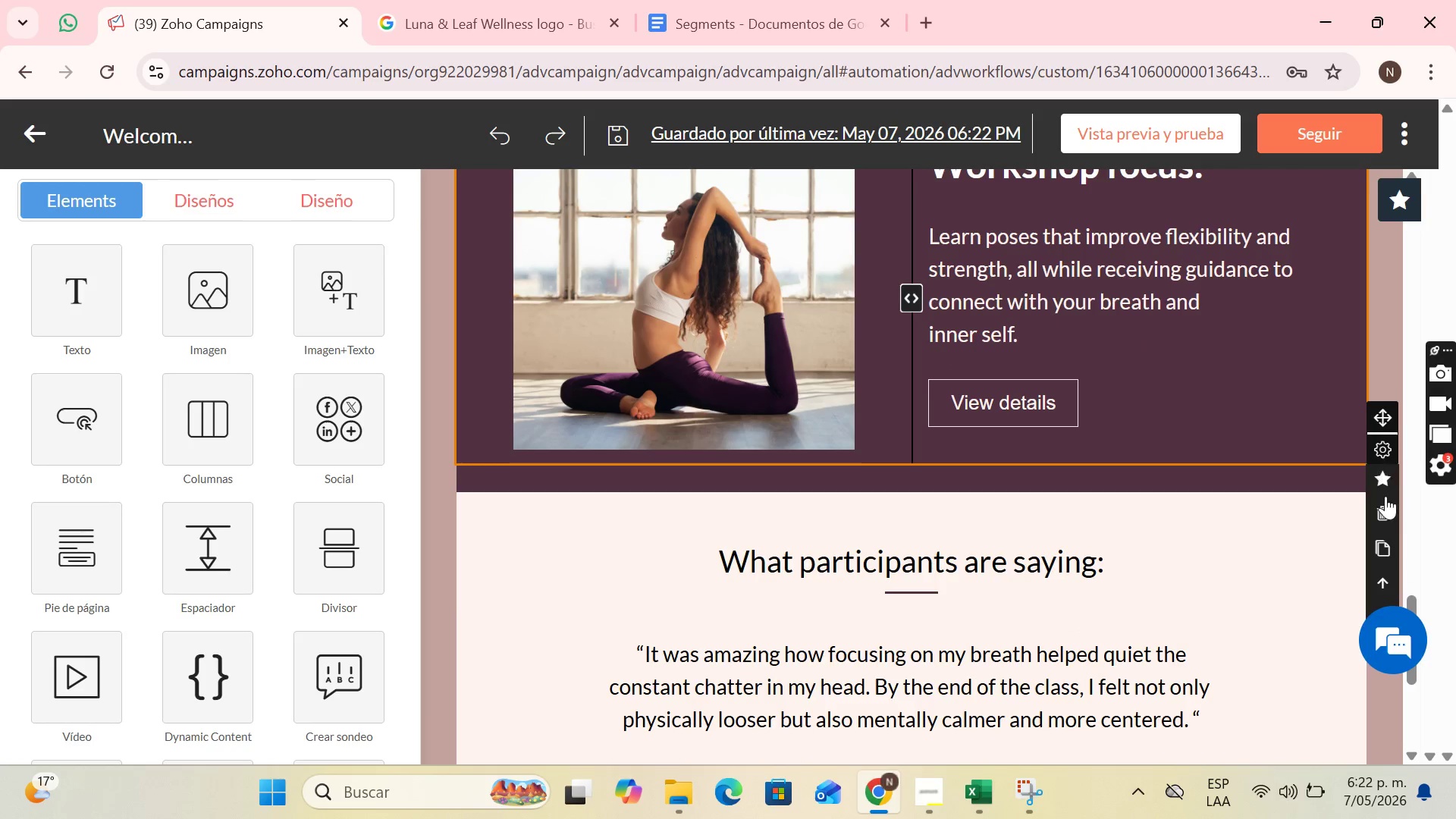 
left_click([1385, 515])
 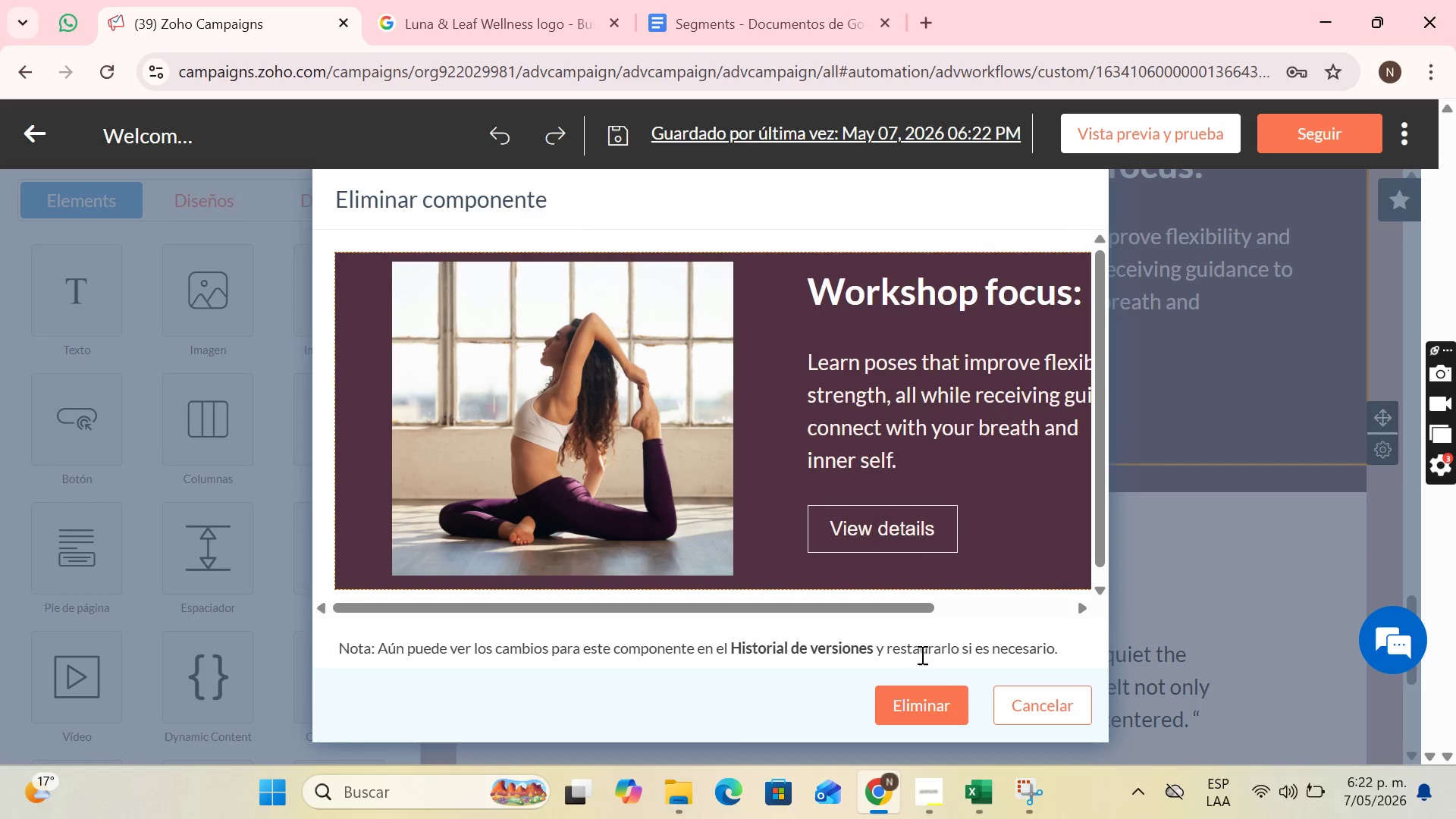 
left_click([909, 708])
 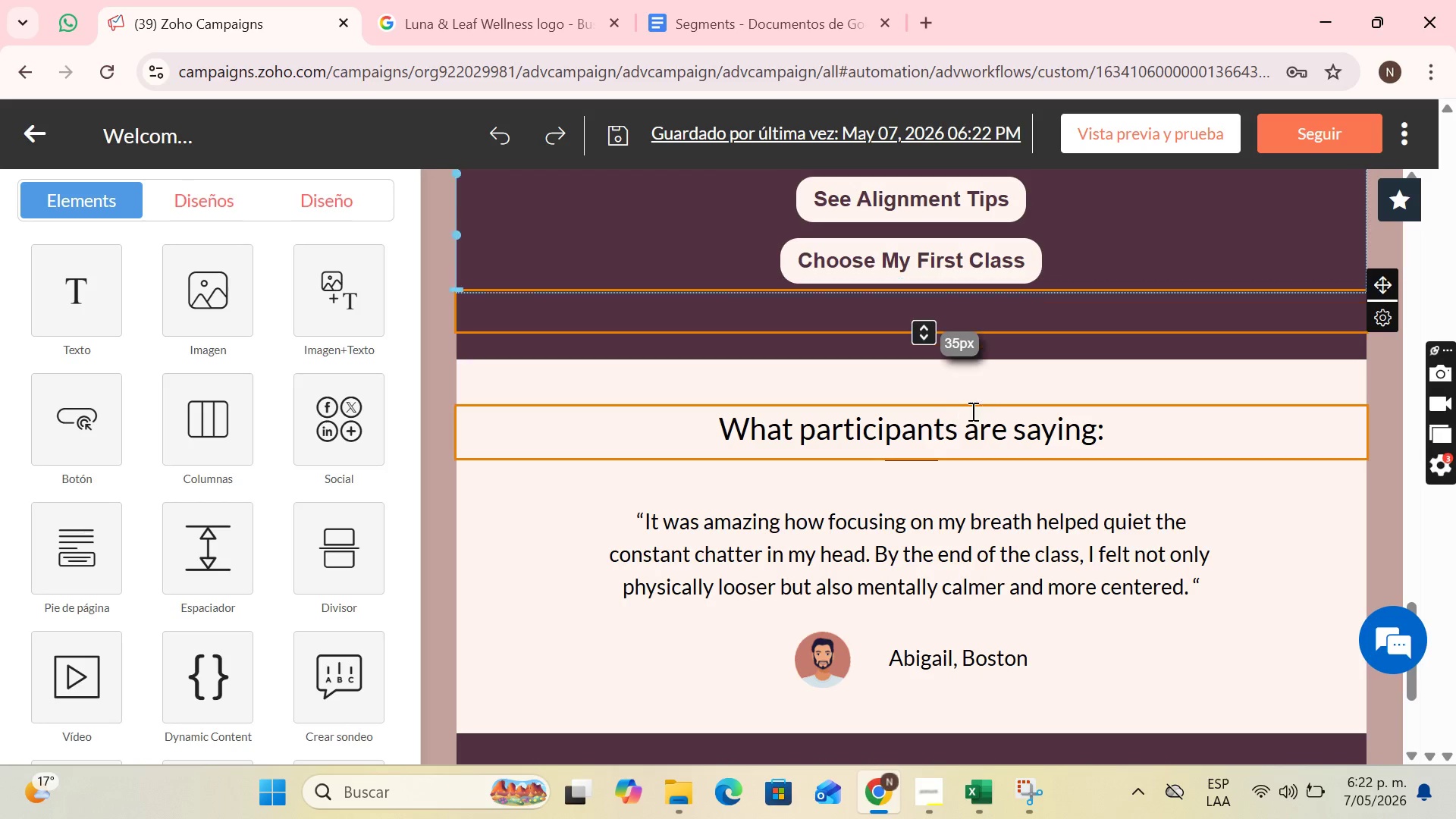 
scroll: coordinate [1184, 378], scroll_direction: up, amount: 2.0
 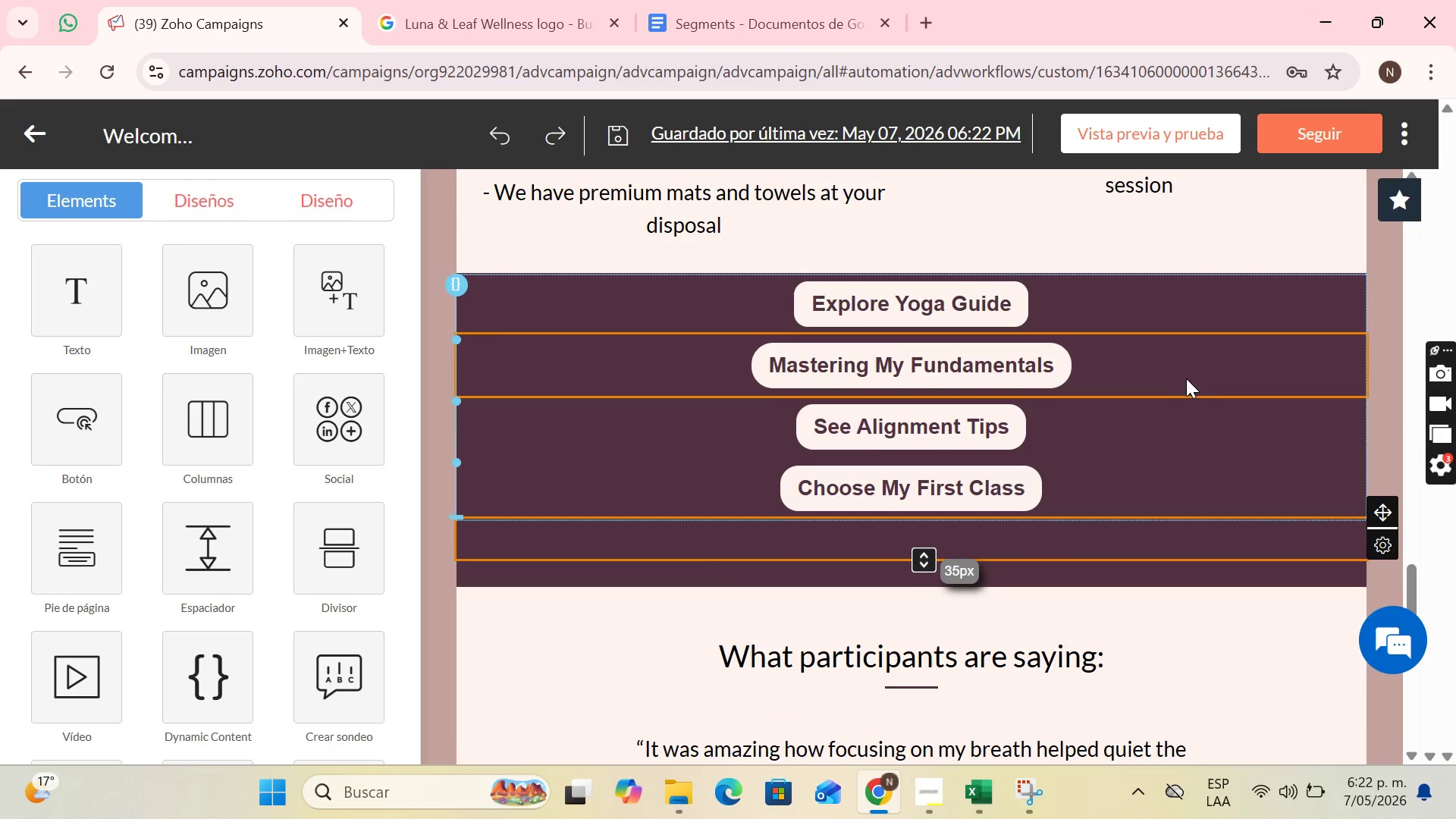 
scroll: coordinate [1190, 383], scroll_direction: down, amount: 3.0
 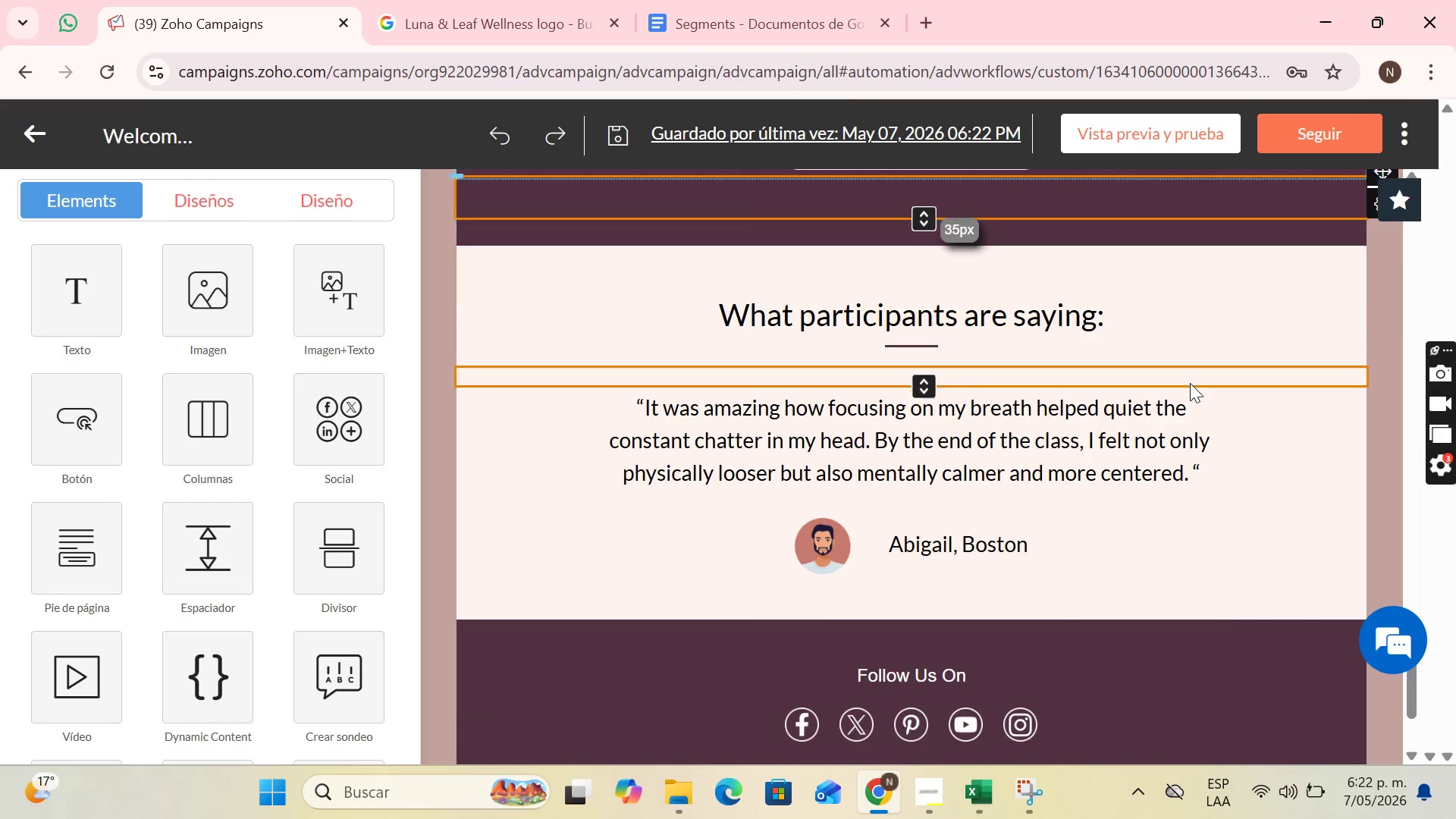 
scroll: coordinate [1252, 425], scroll_direction: up, amount: 4.0
 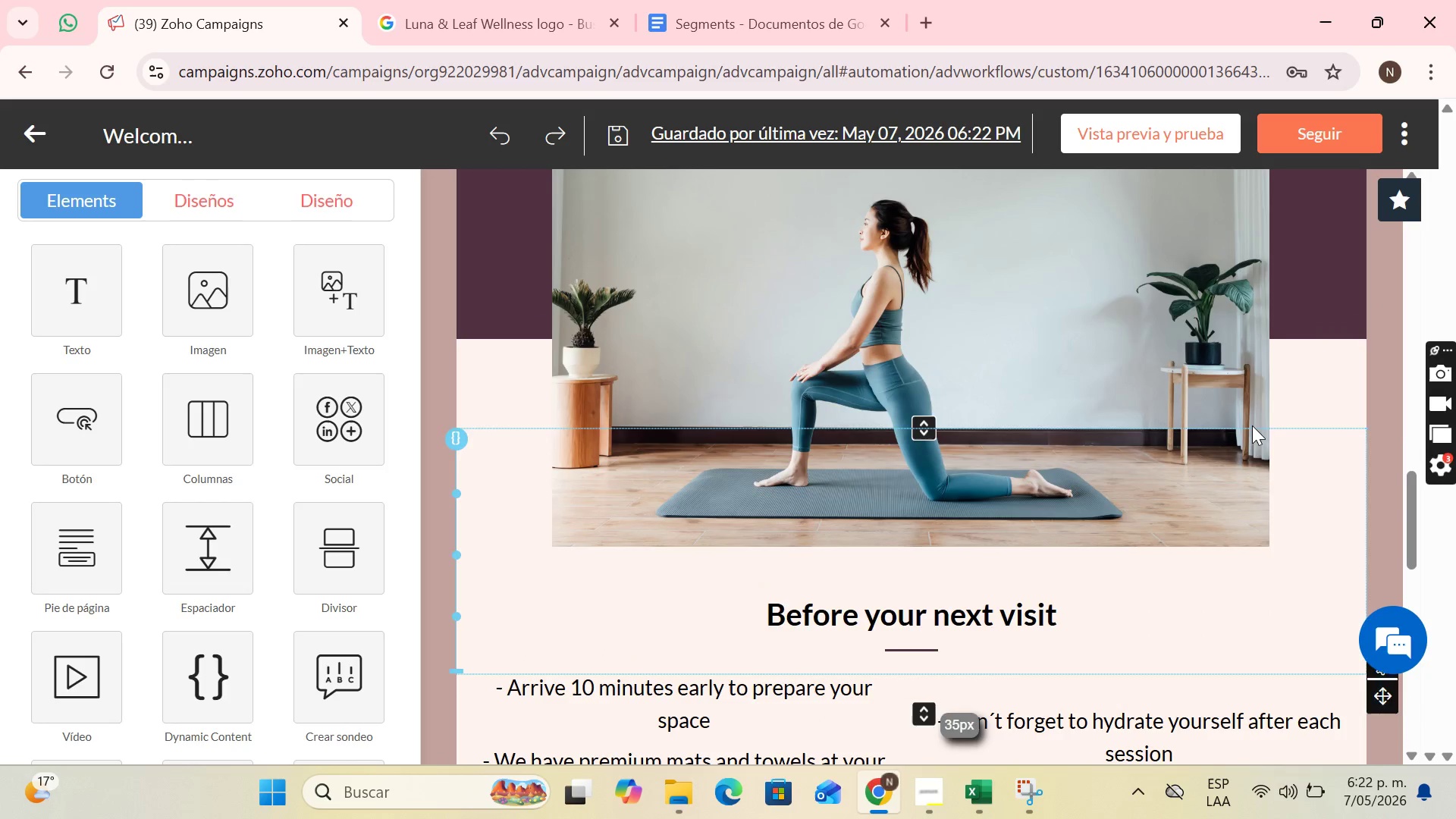 
scroll: coordinate [1099, 484], scroll_direction: down, amount: 7.0
 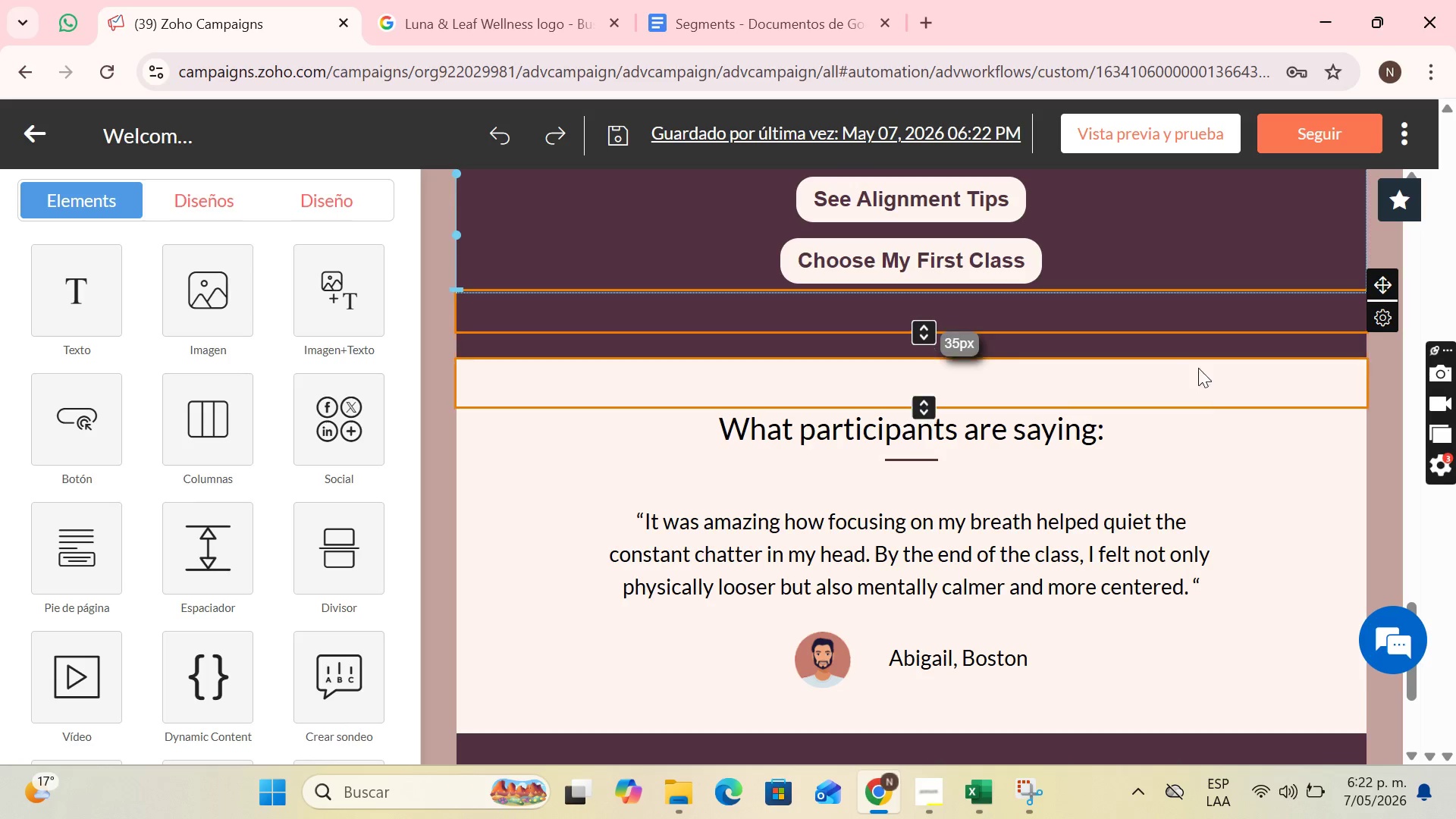 
left_click([1207, 390])
 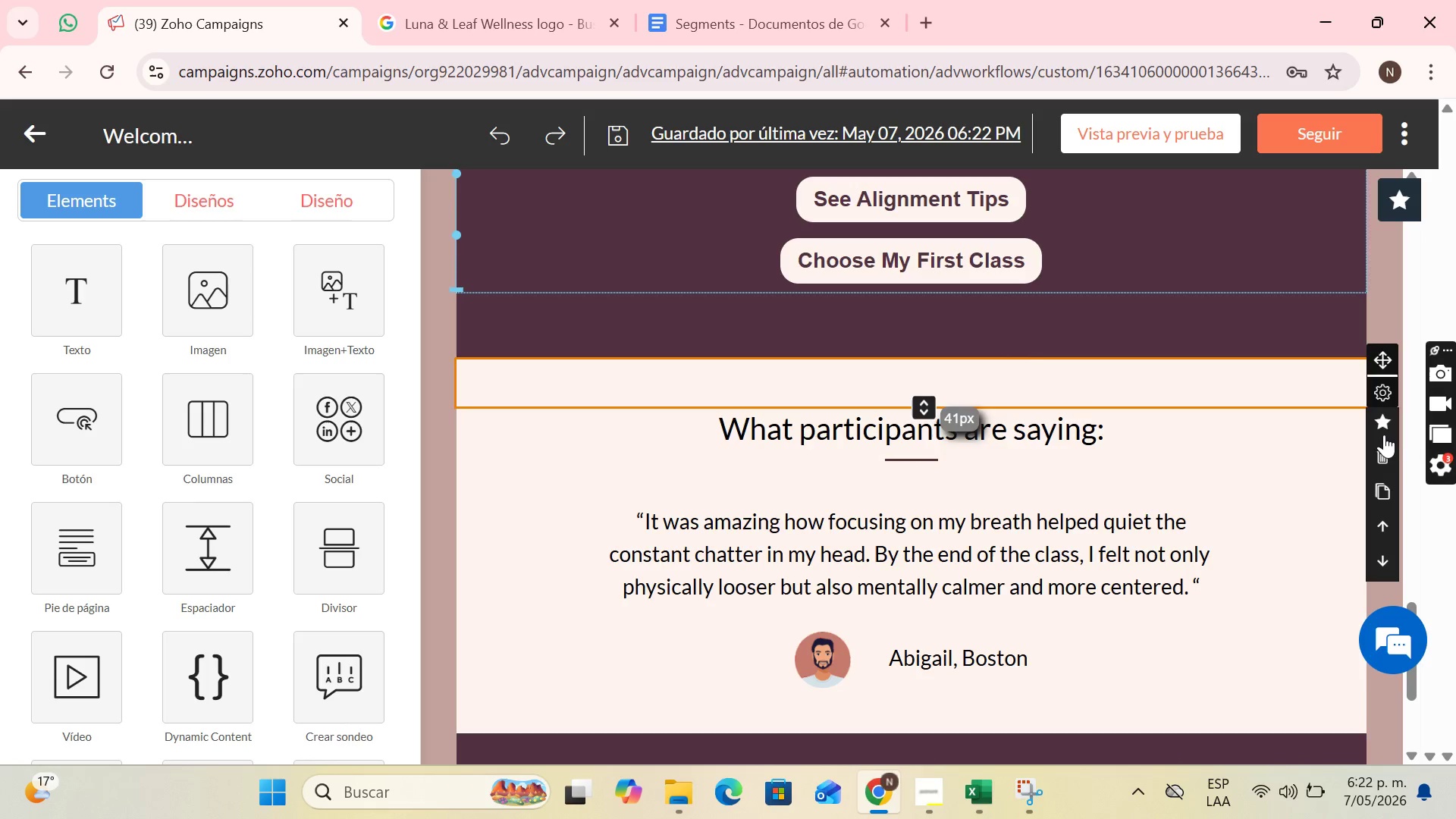 
left_click([1382, 454])
 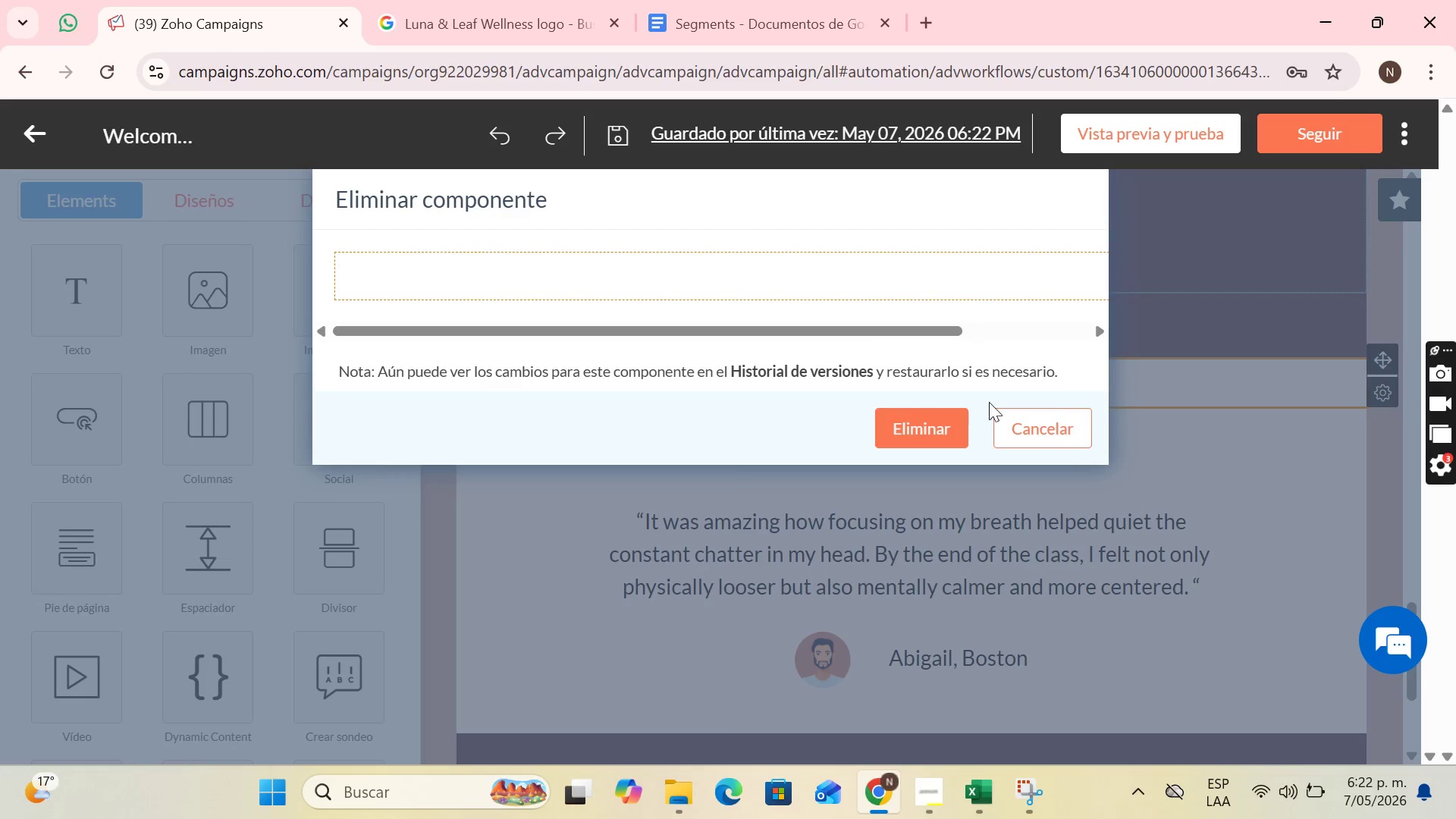 
left_click([954, 432])
 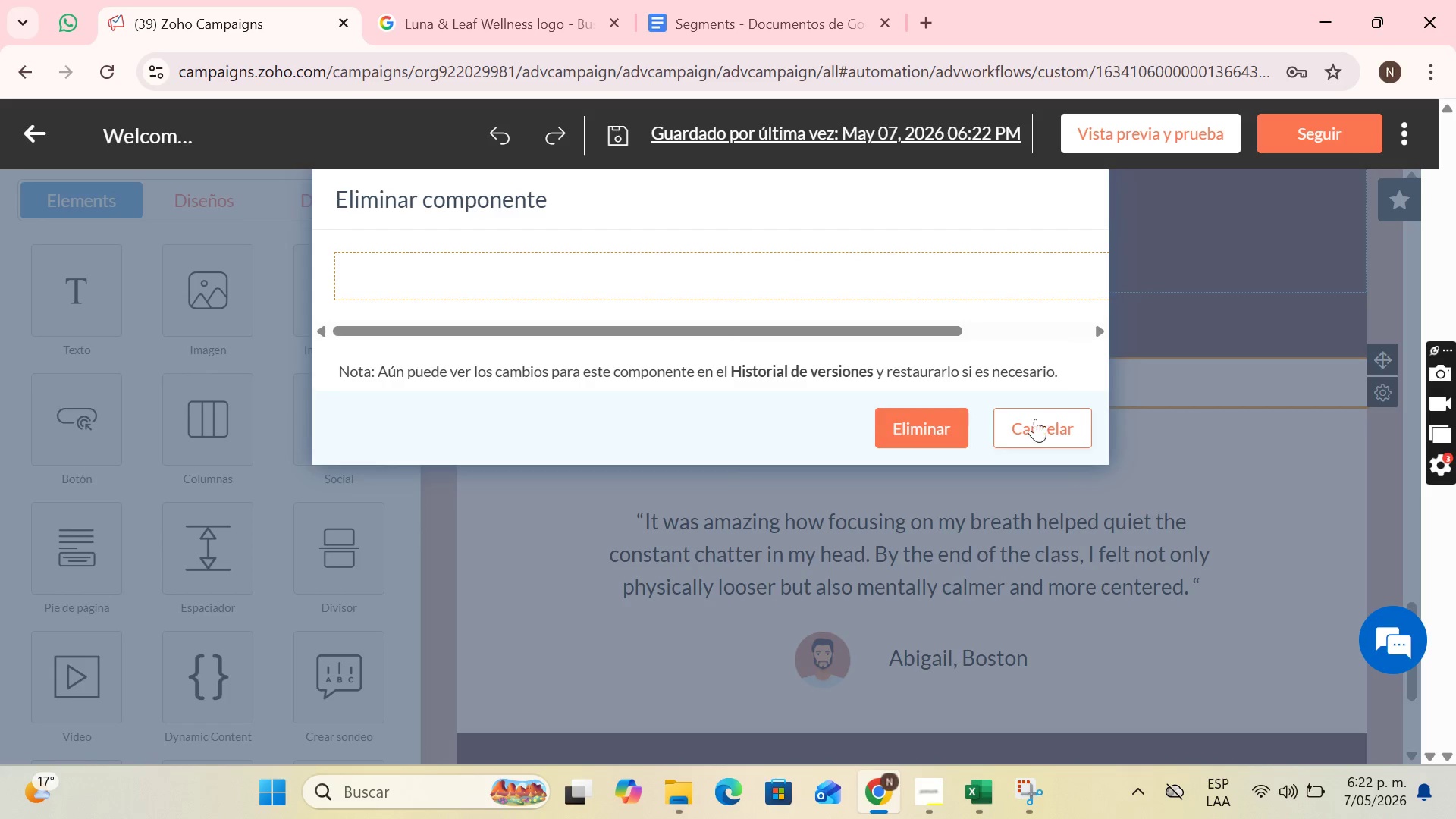 
left_click([918, 419])
 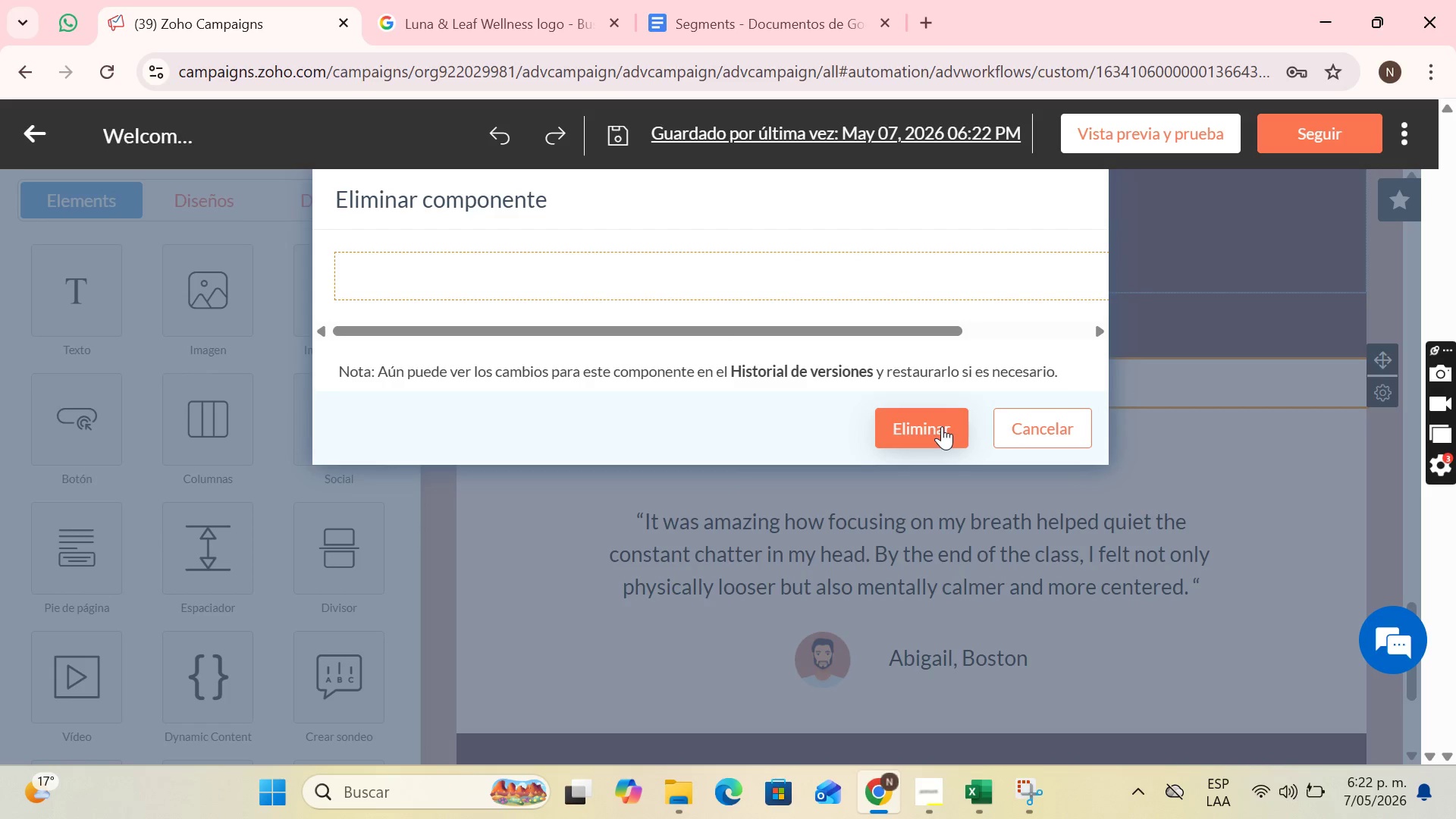 
left_click([942, 426])
 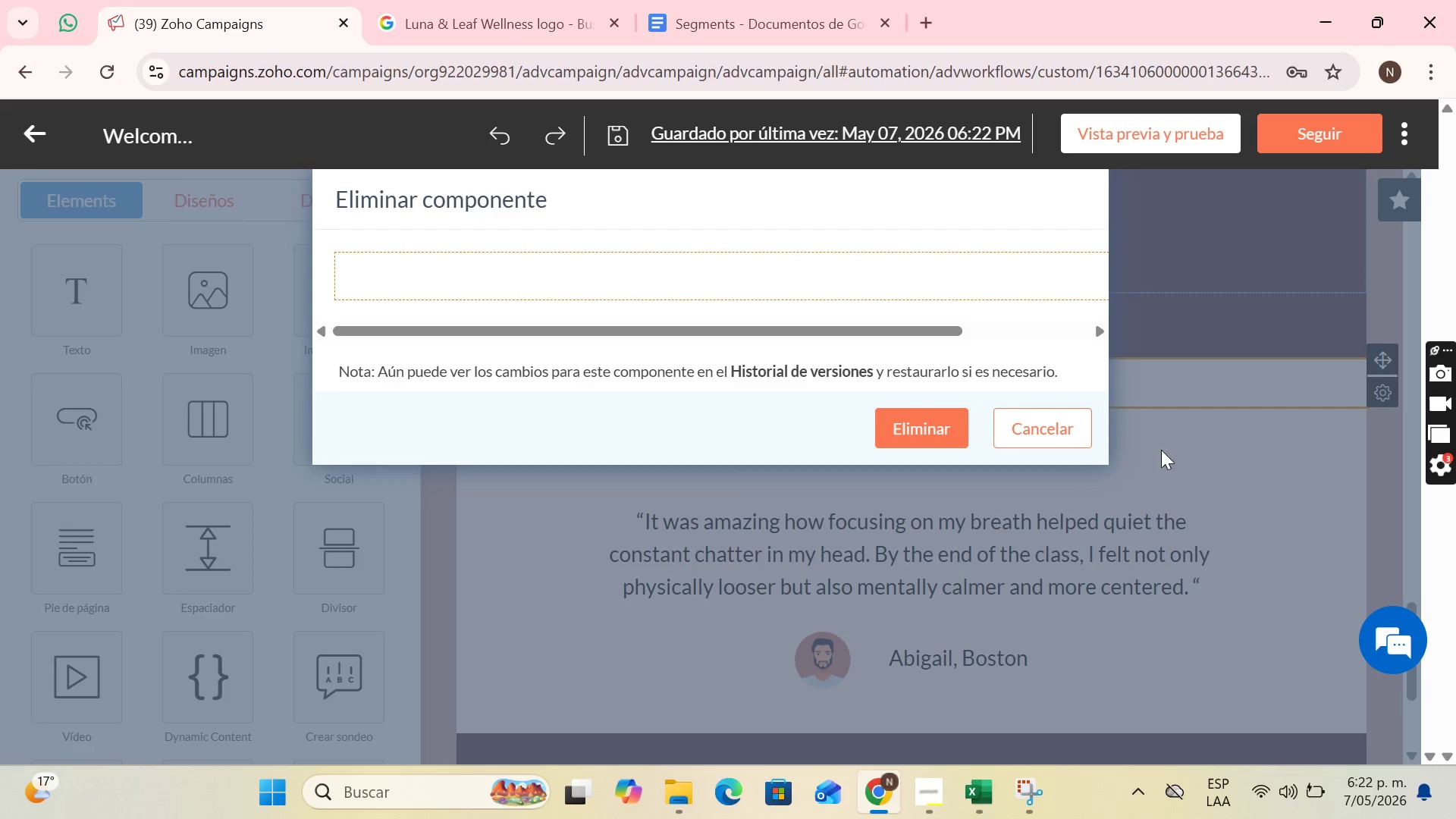 
left_click([1068, 431])
 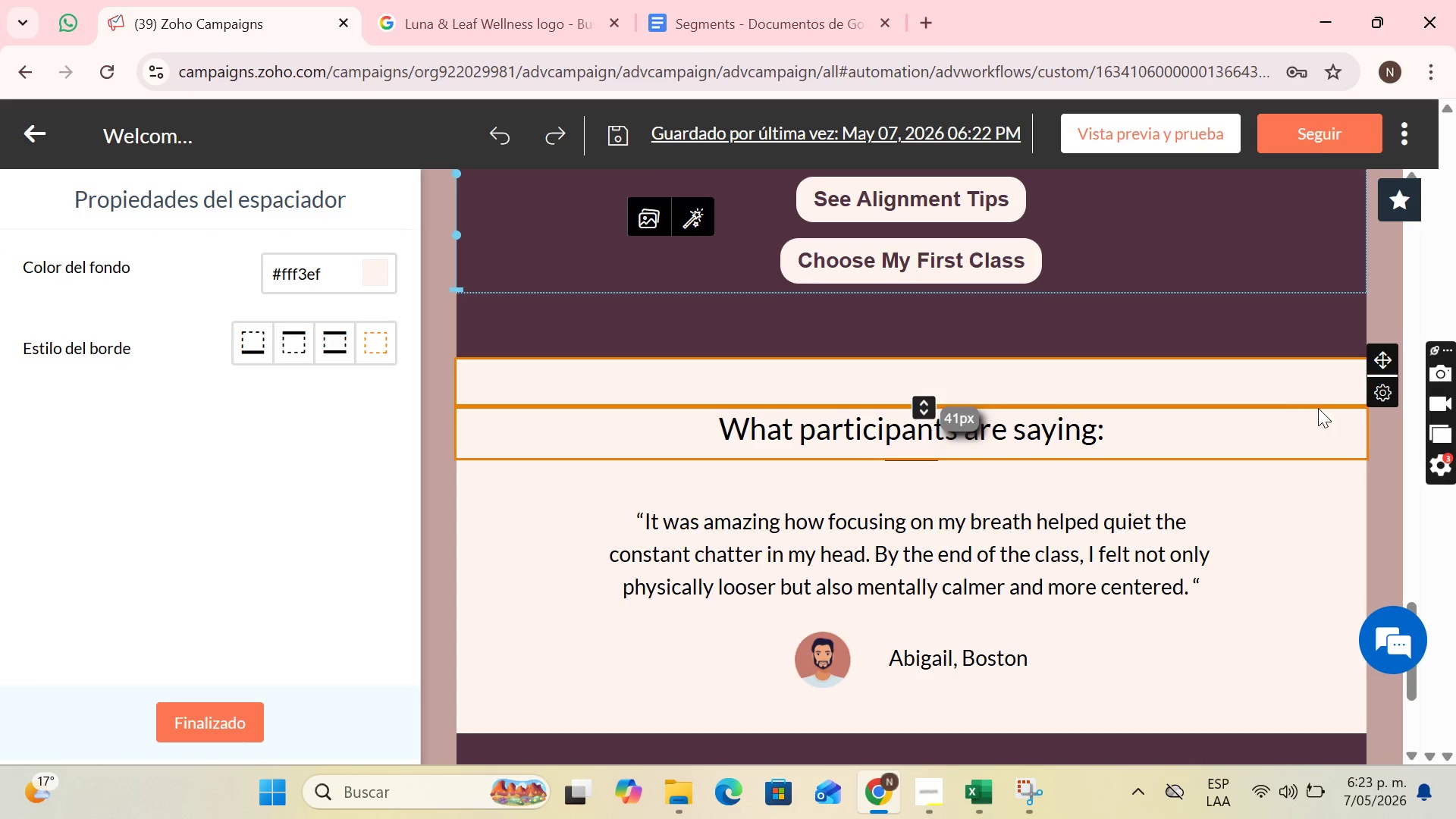 
left_click([1343, 416])
 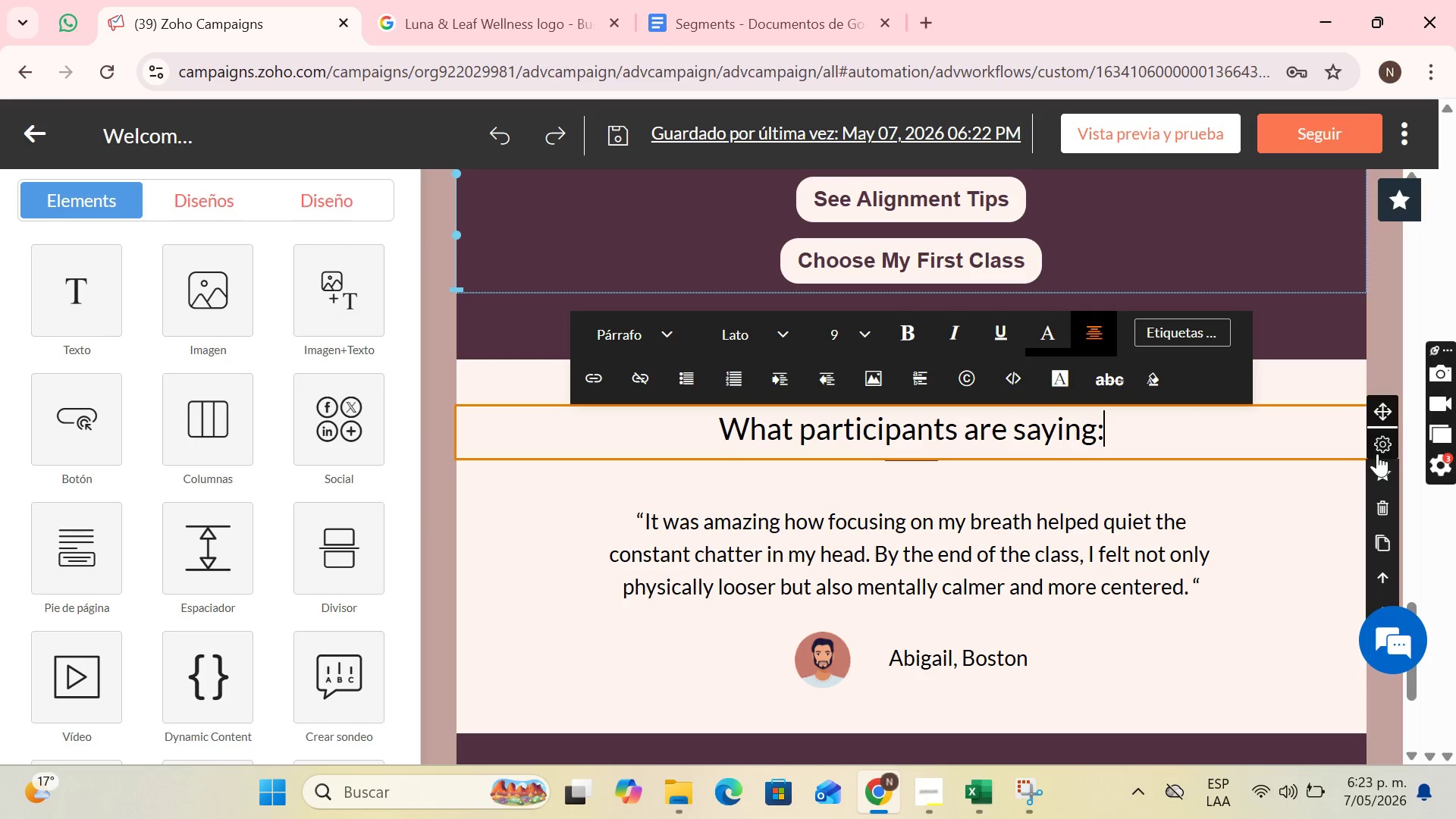 
left_click([1382, 507])
 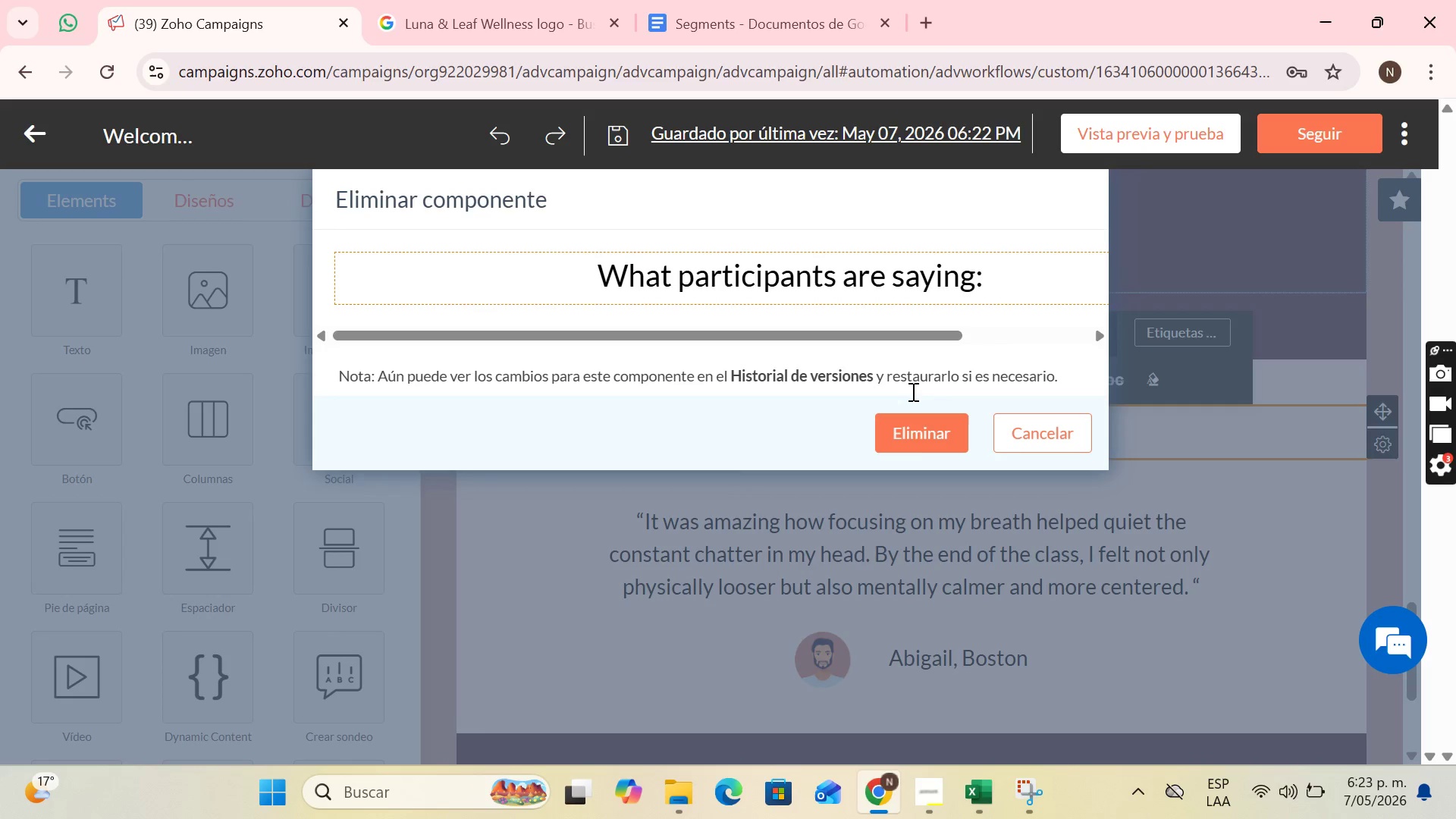 
left_click([912, 432])
 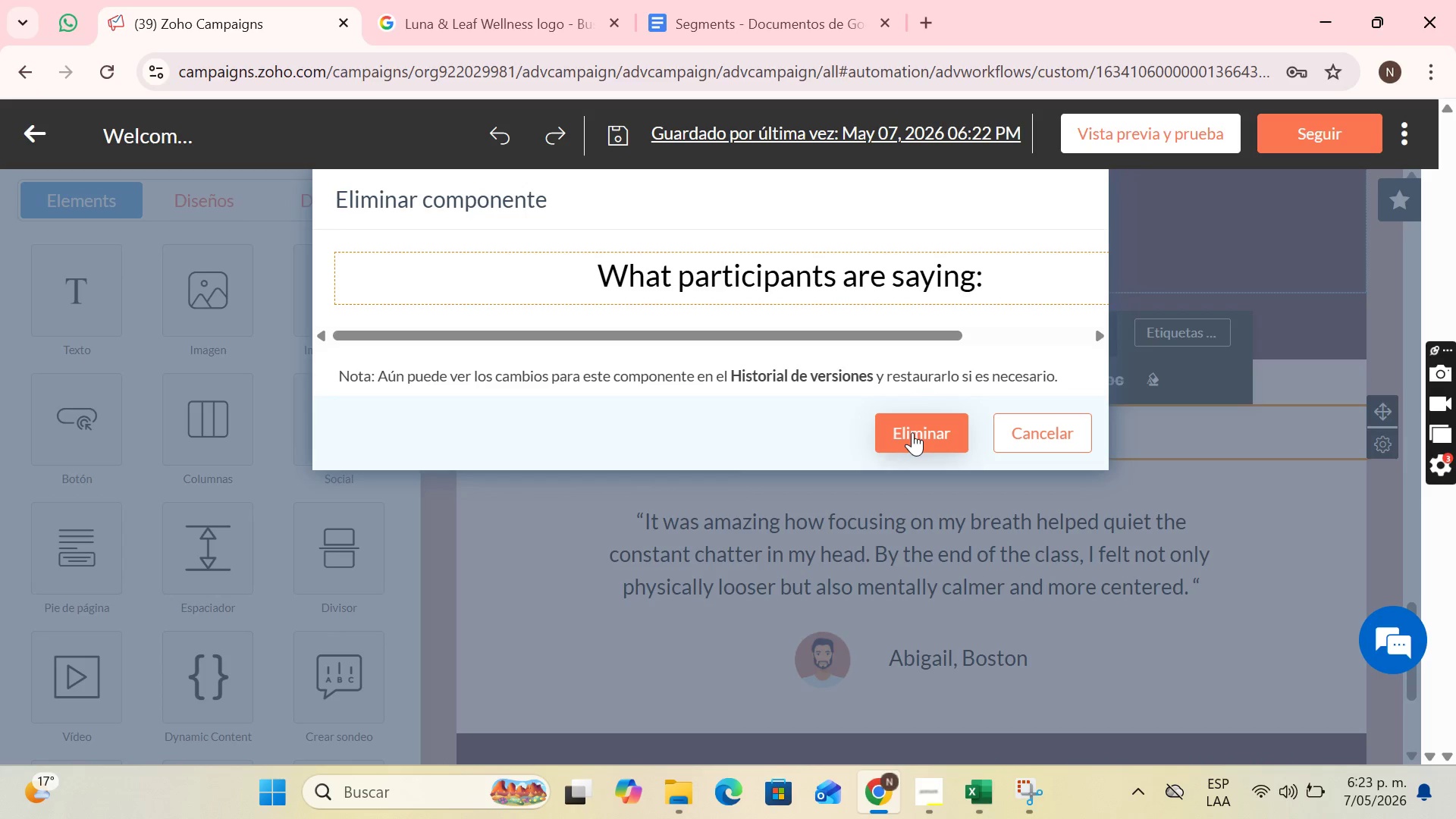 
double_click([912, 432])
 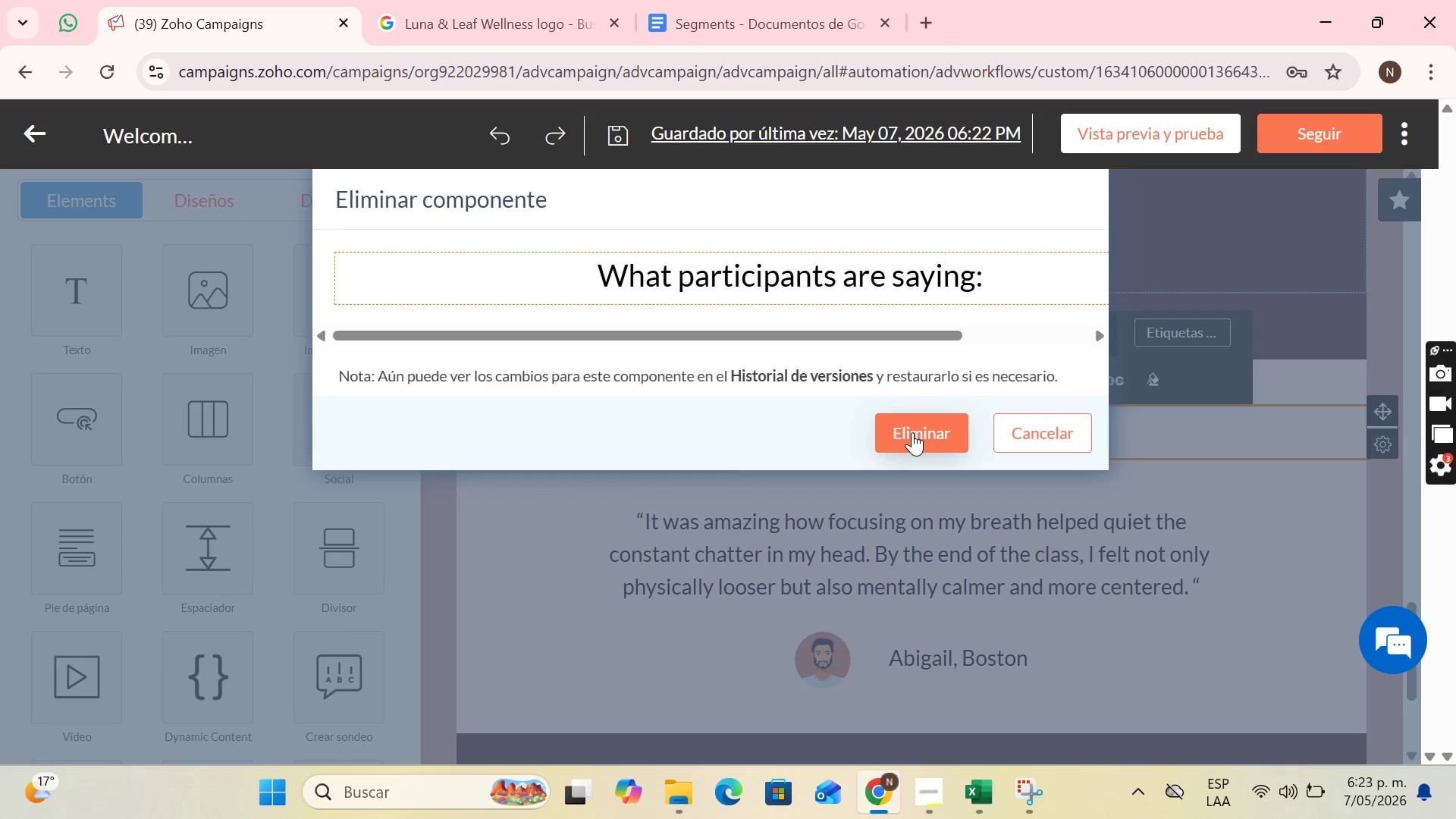 
triple_click([912, 432])
 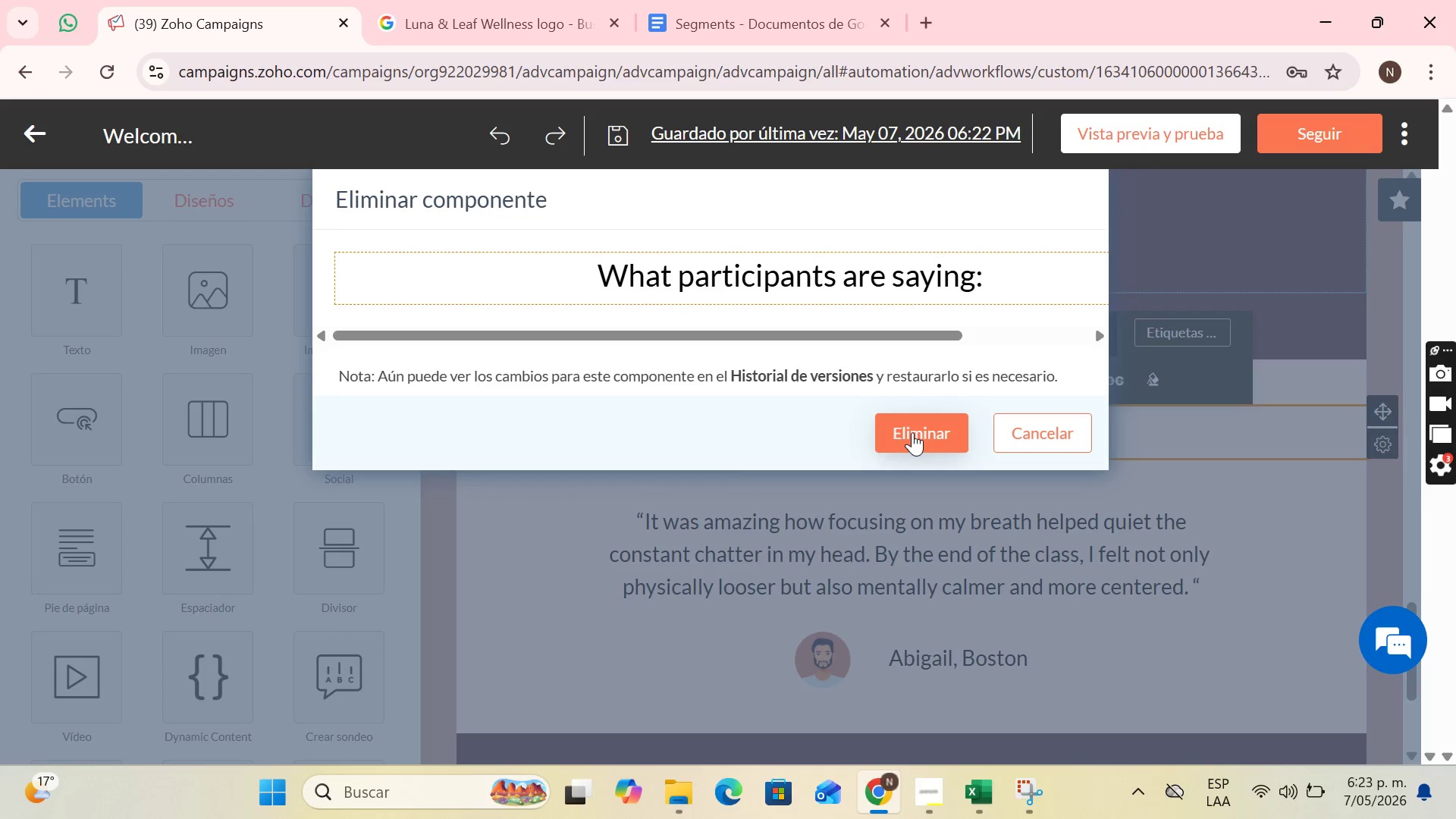 
triple_click([912, 432])
 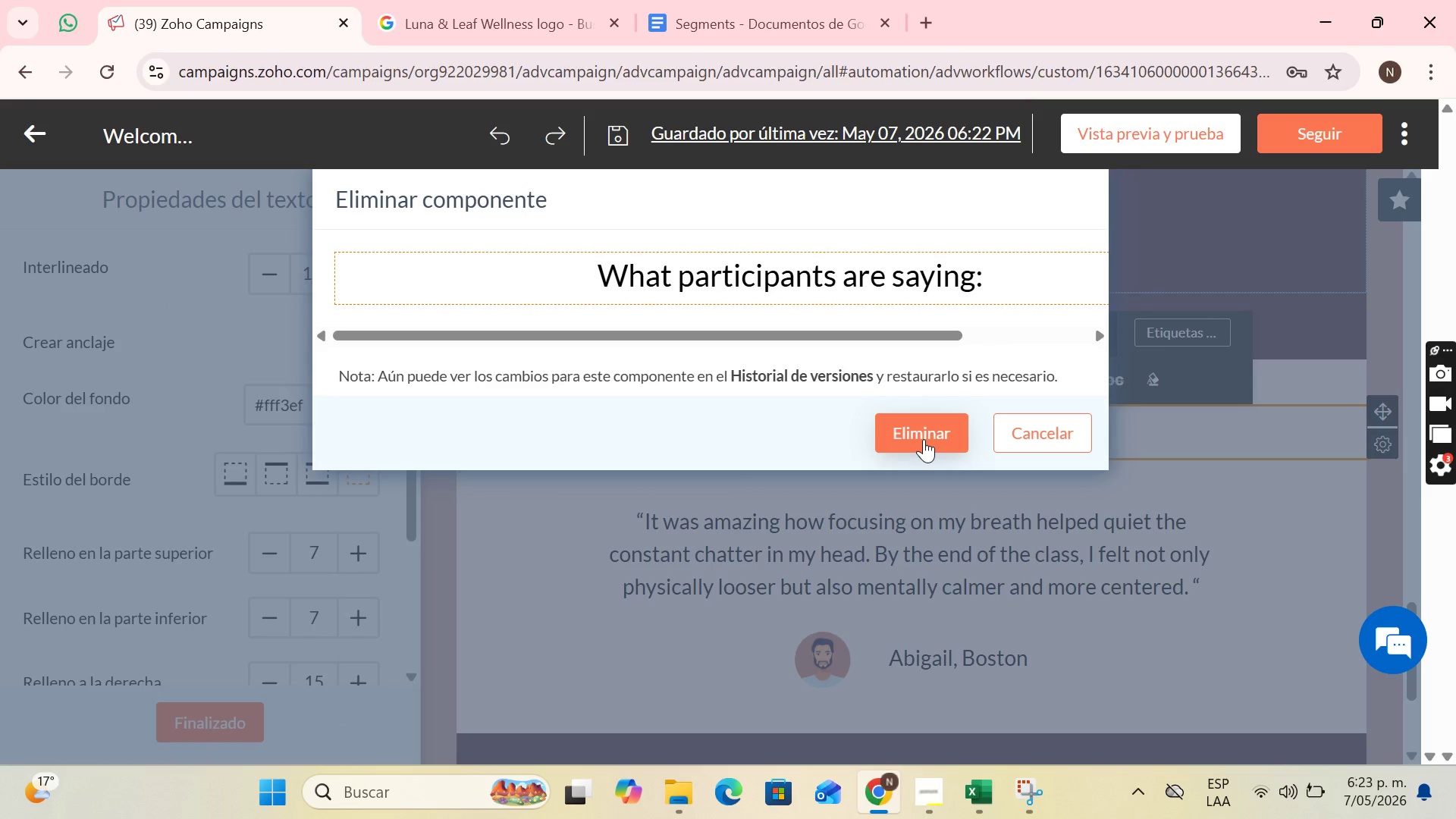 
double_click([934, 444])
 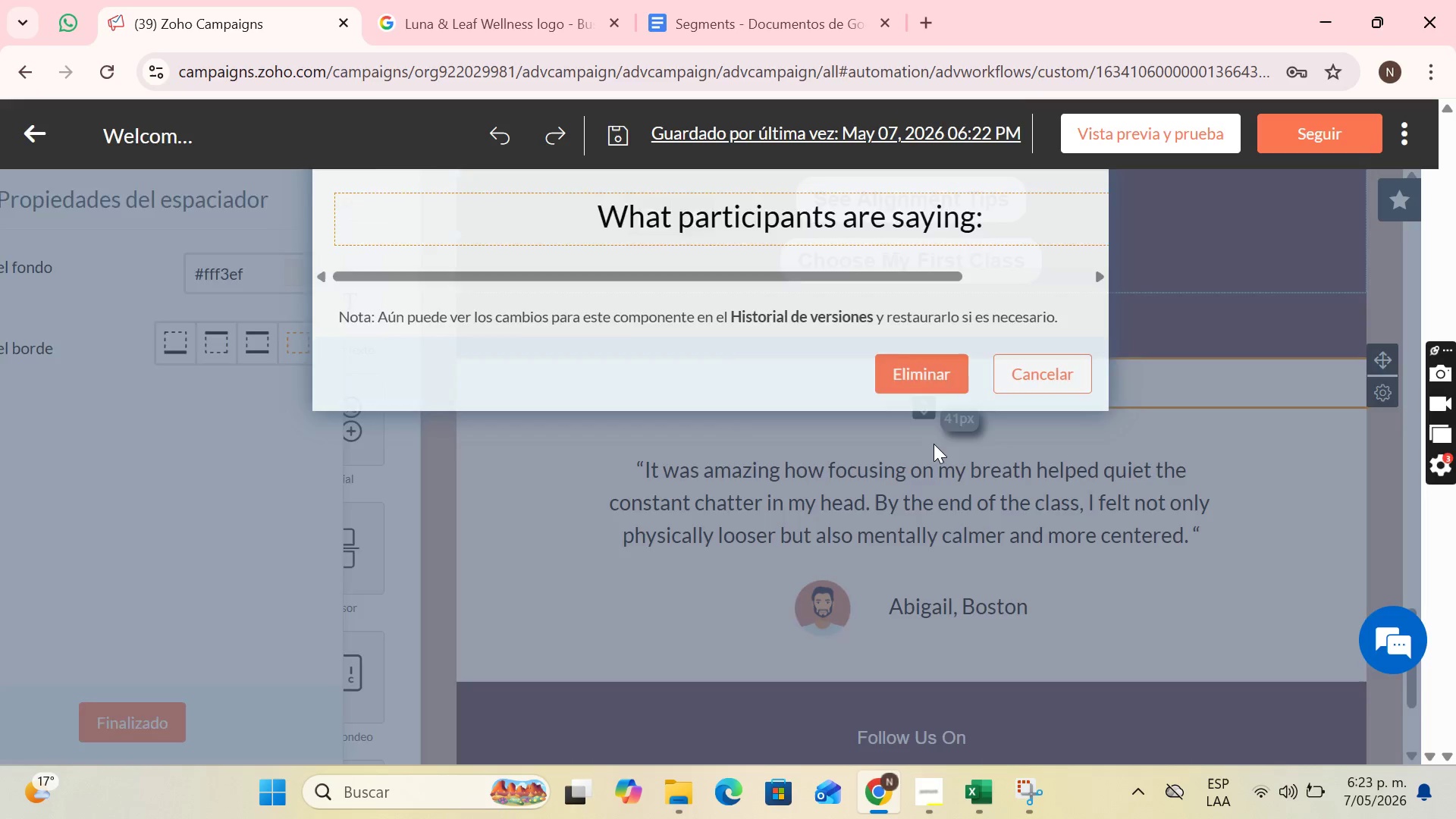 
triple_click([934, 444])
 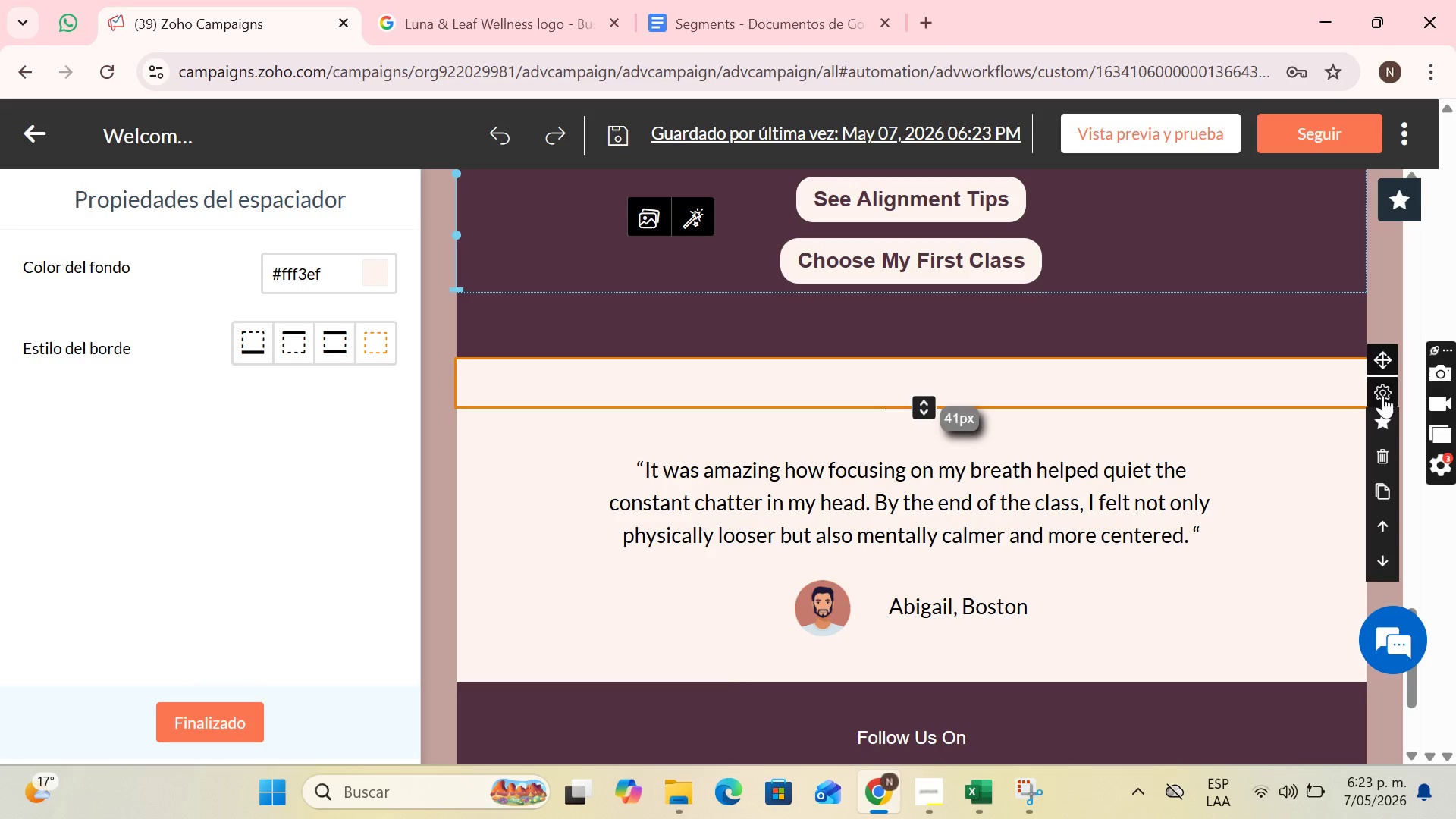 
left_click([1387, 461])
 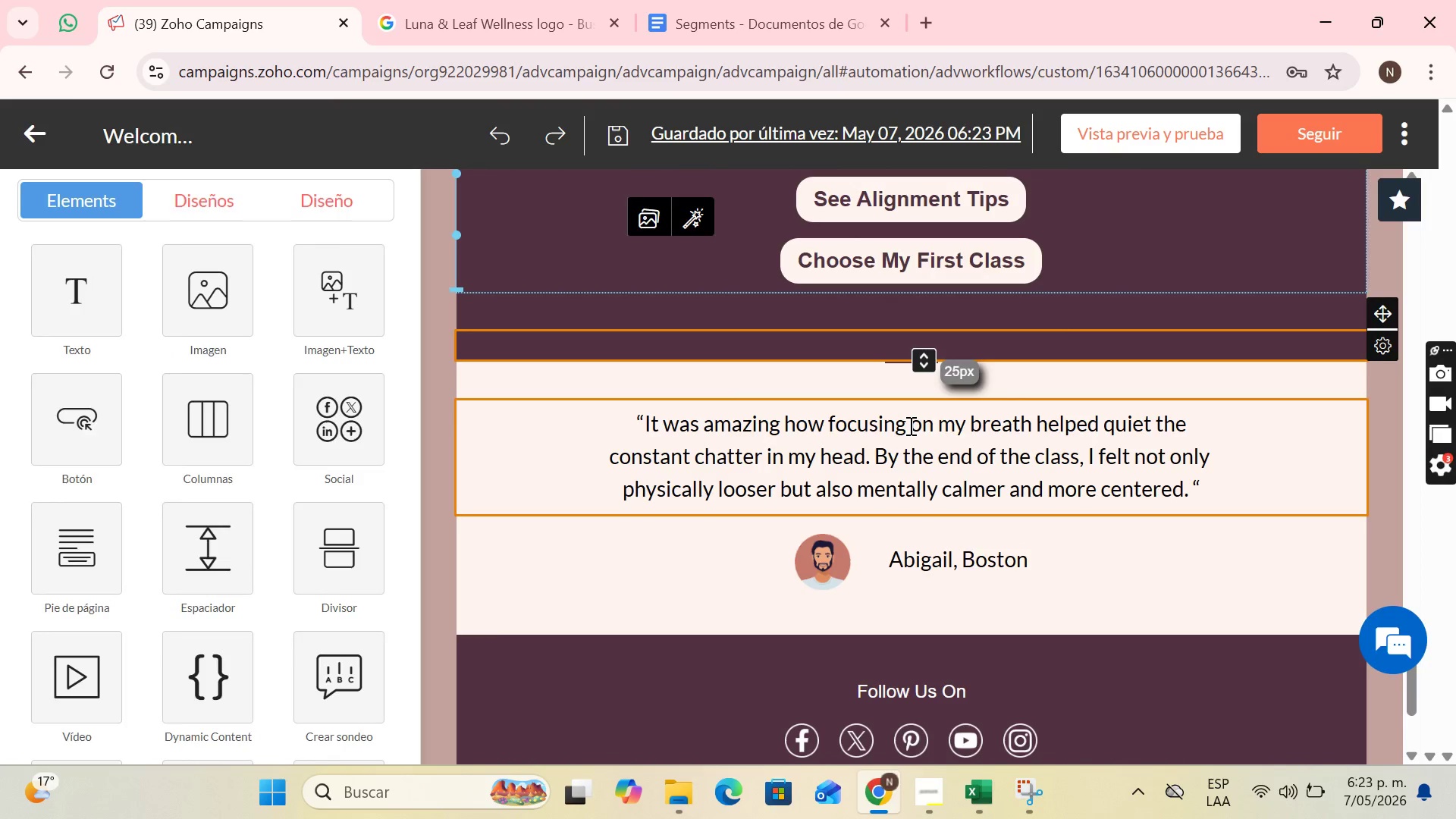 
left_click([1270, 369])
 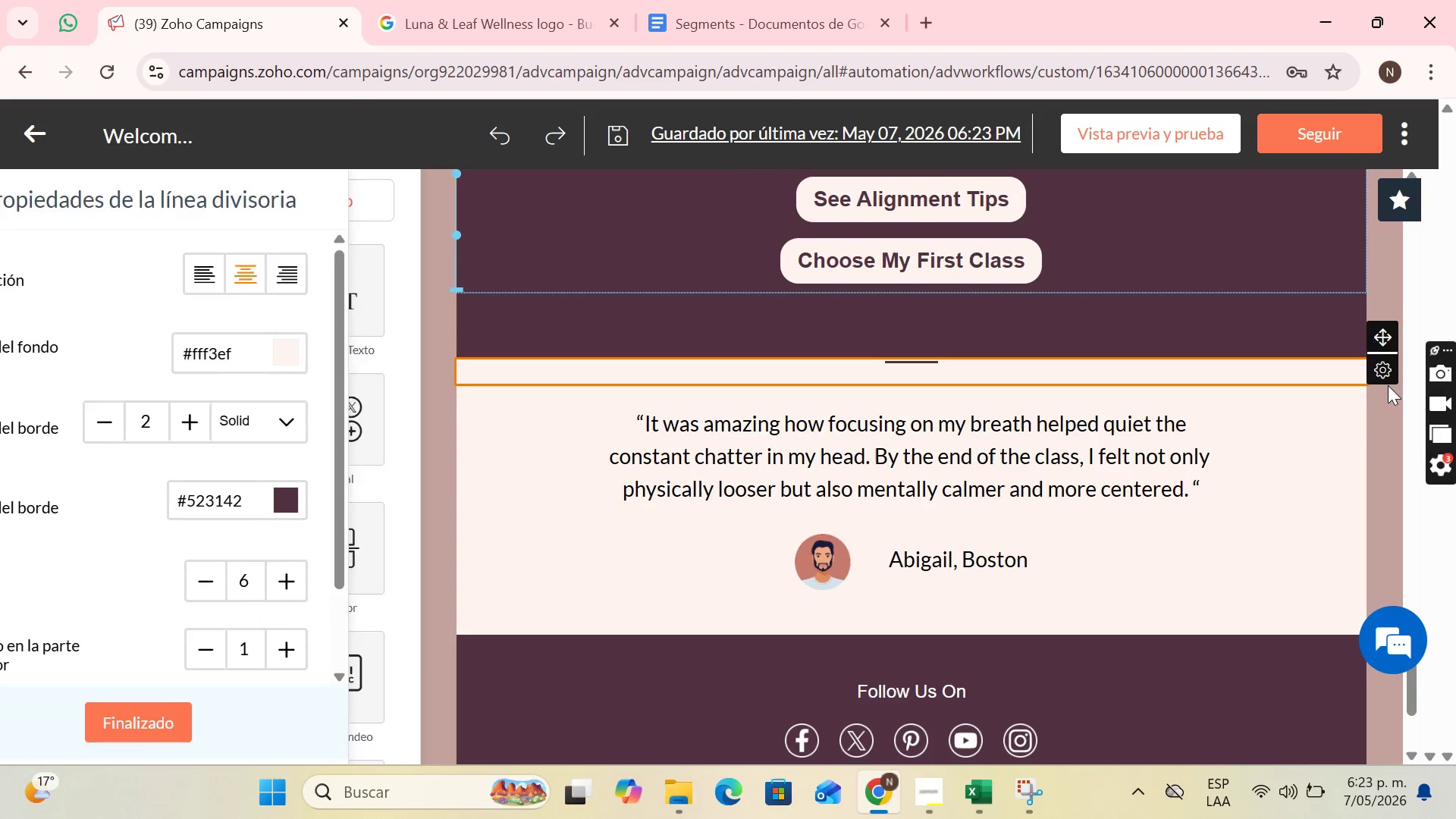 
left_click([1388, 384])
 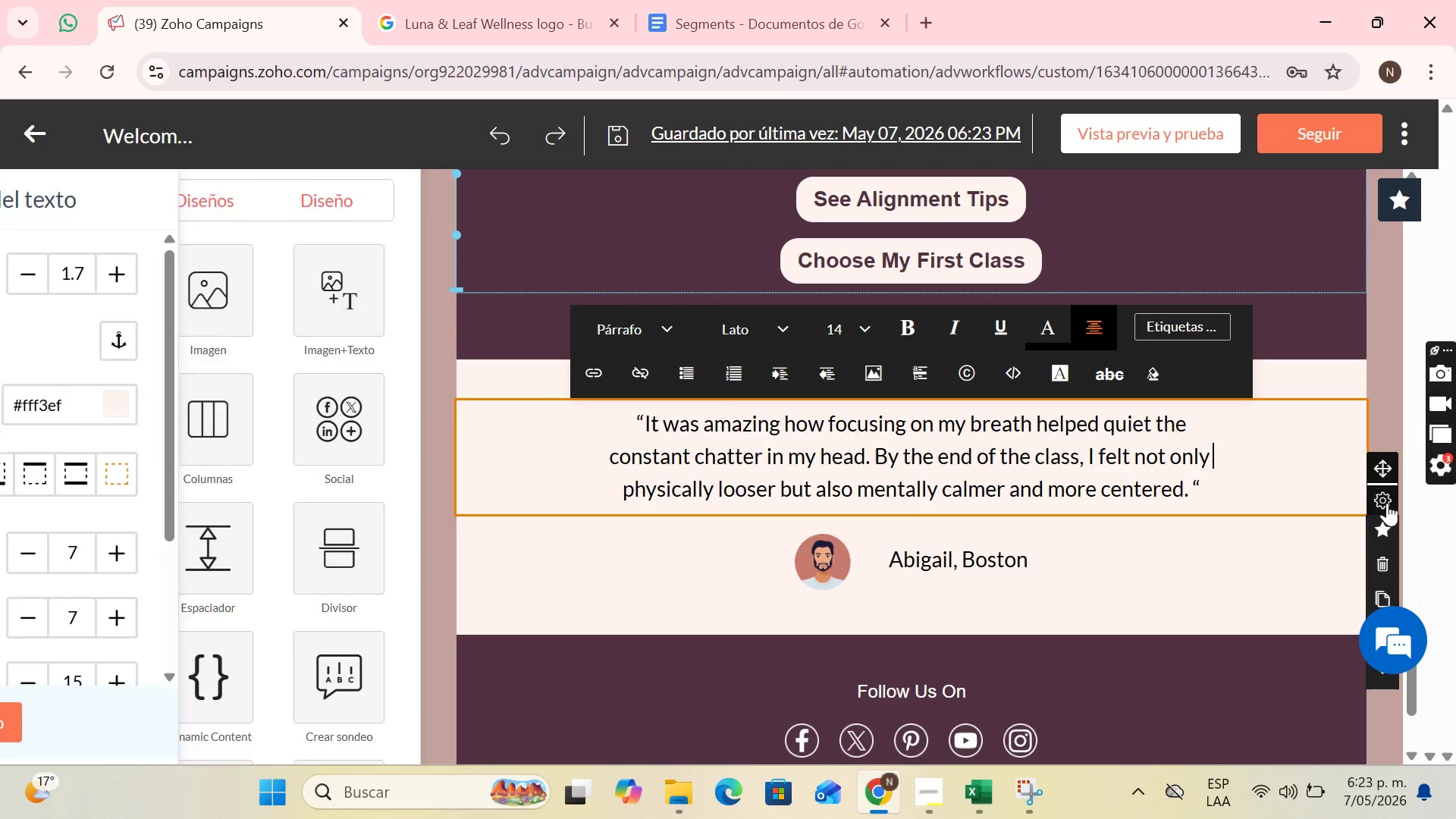 
left_click([1379, 566])
 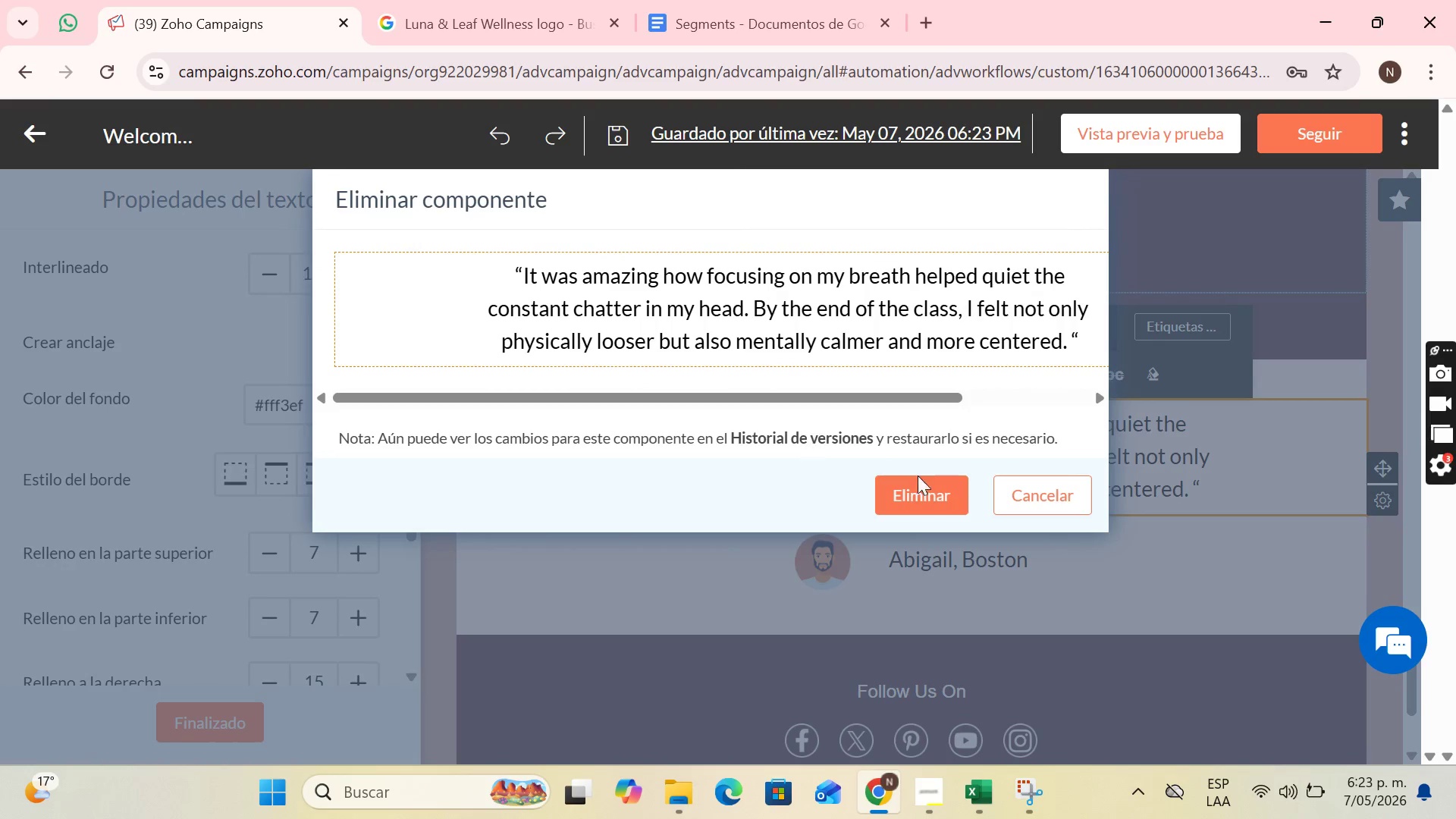 
left_click([922, 478])
 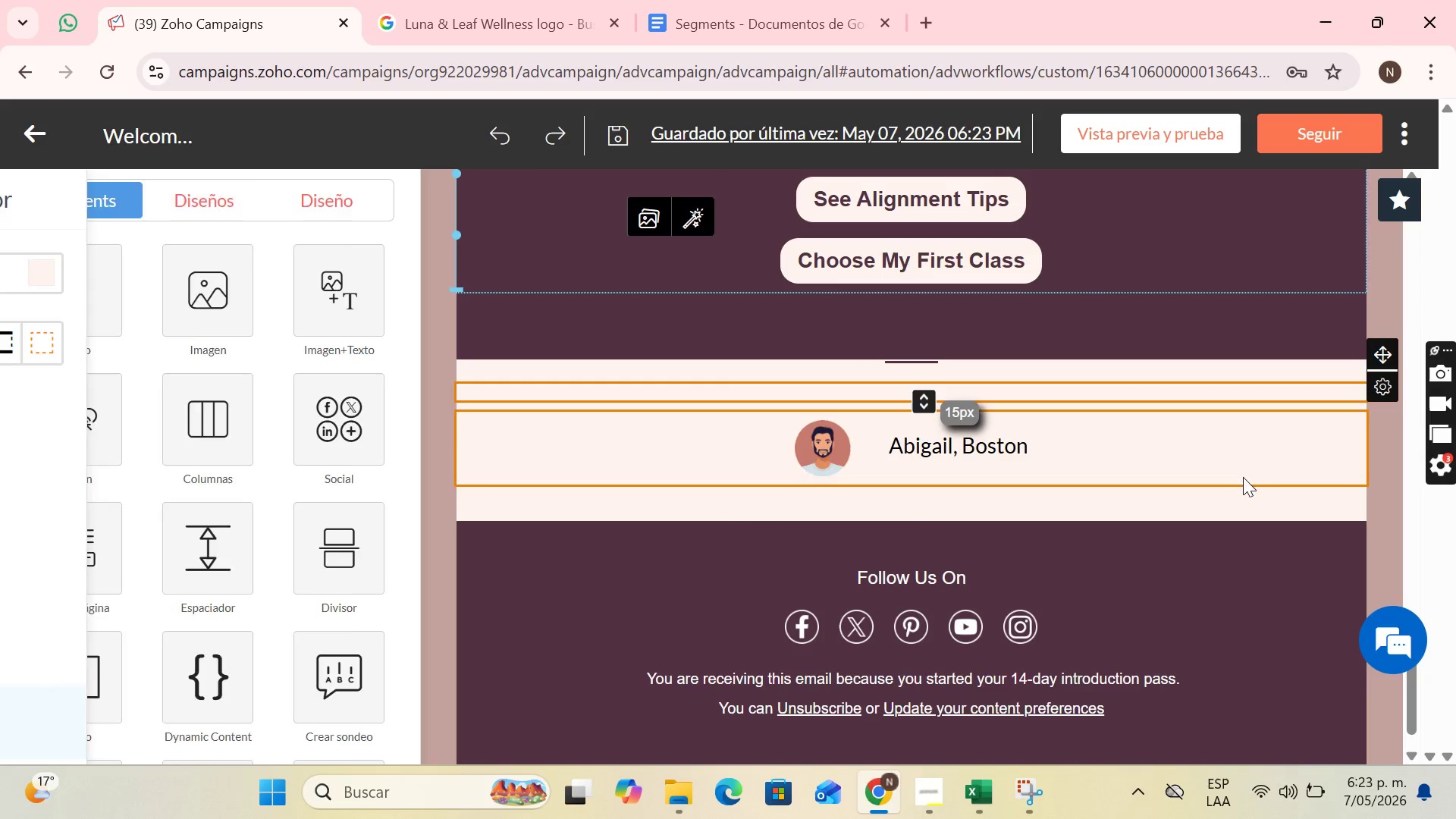 
left_click([1240, 452])
 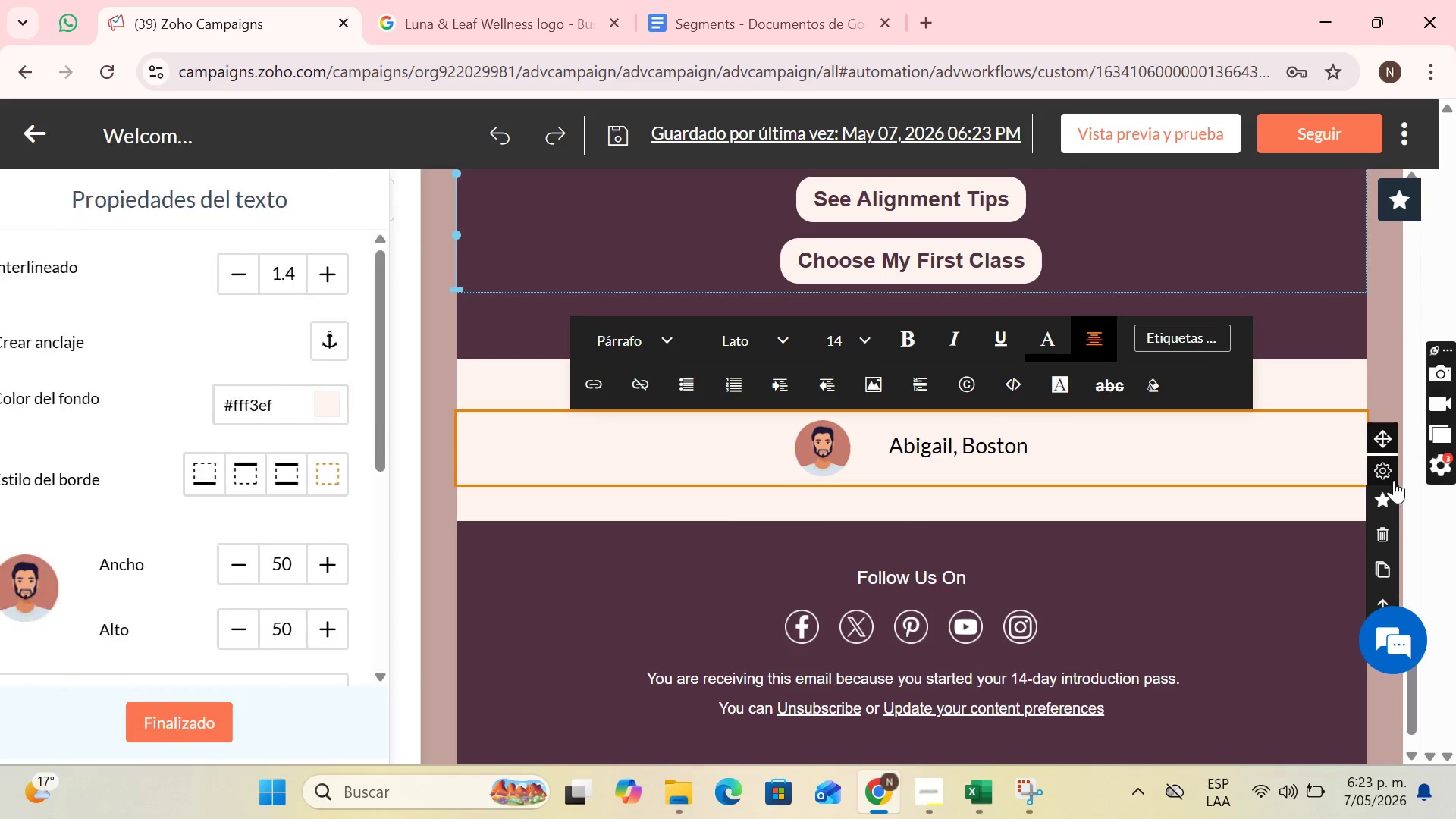 
left_click([1382, 527])
 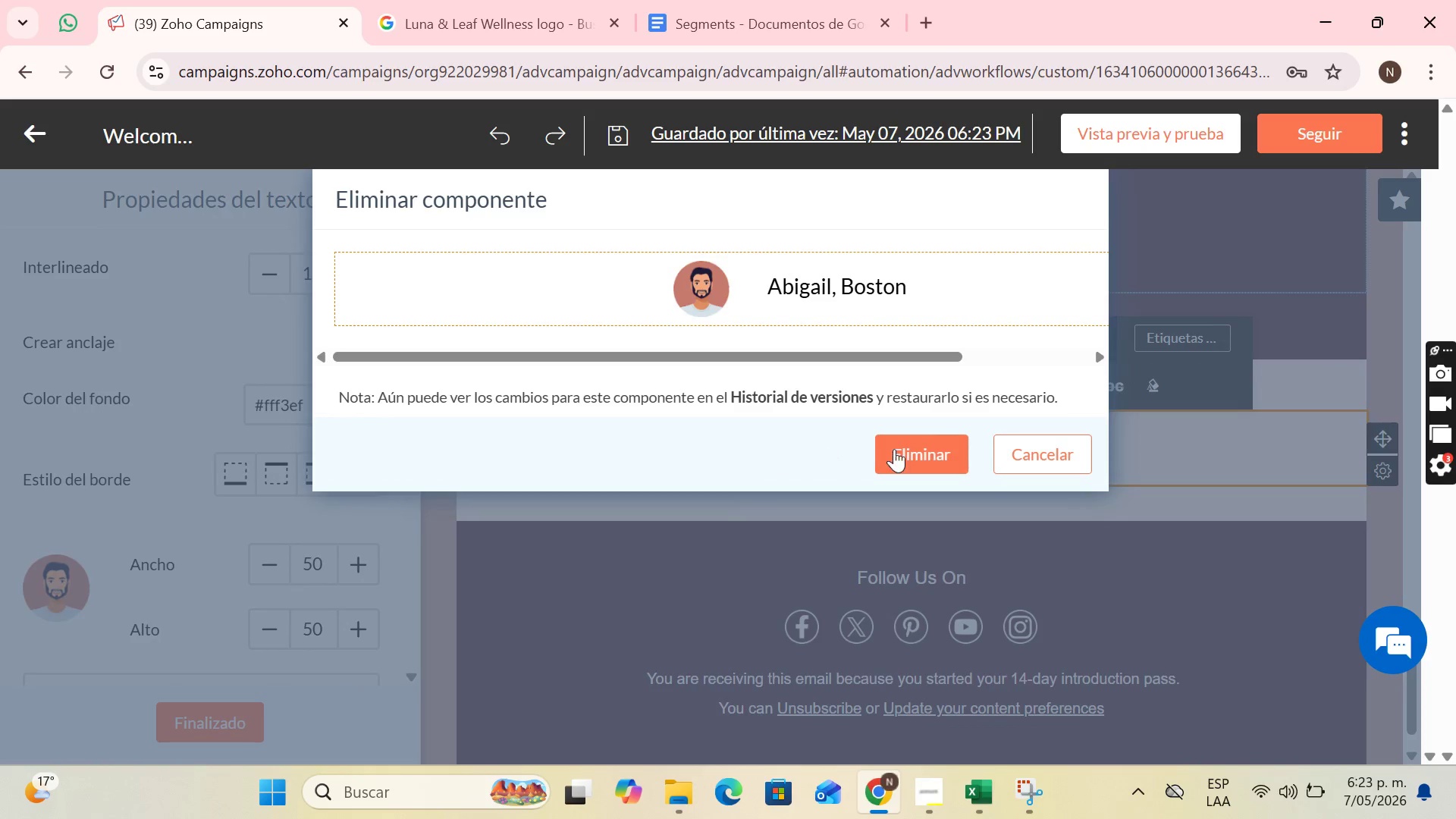 
left_click([905, 450])
 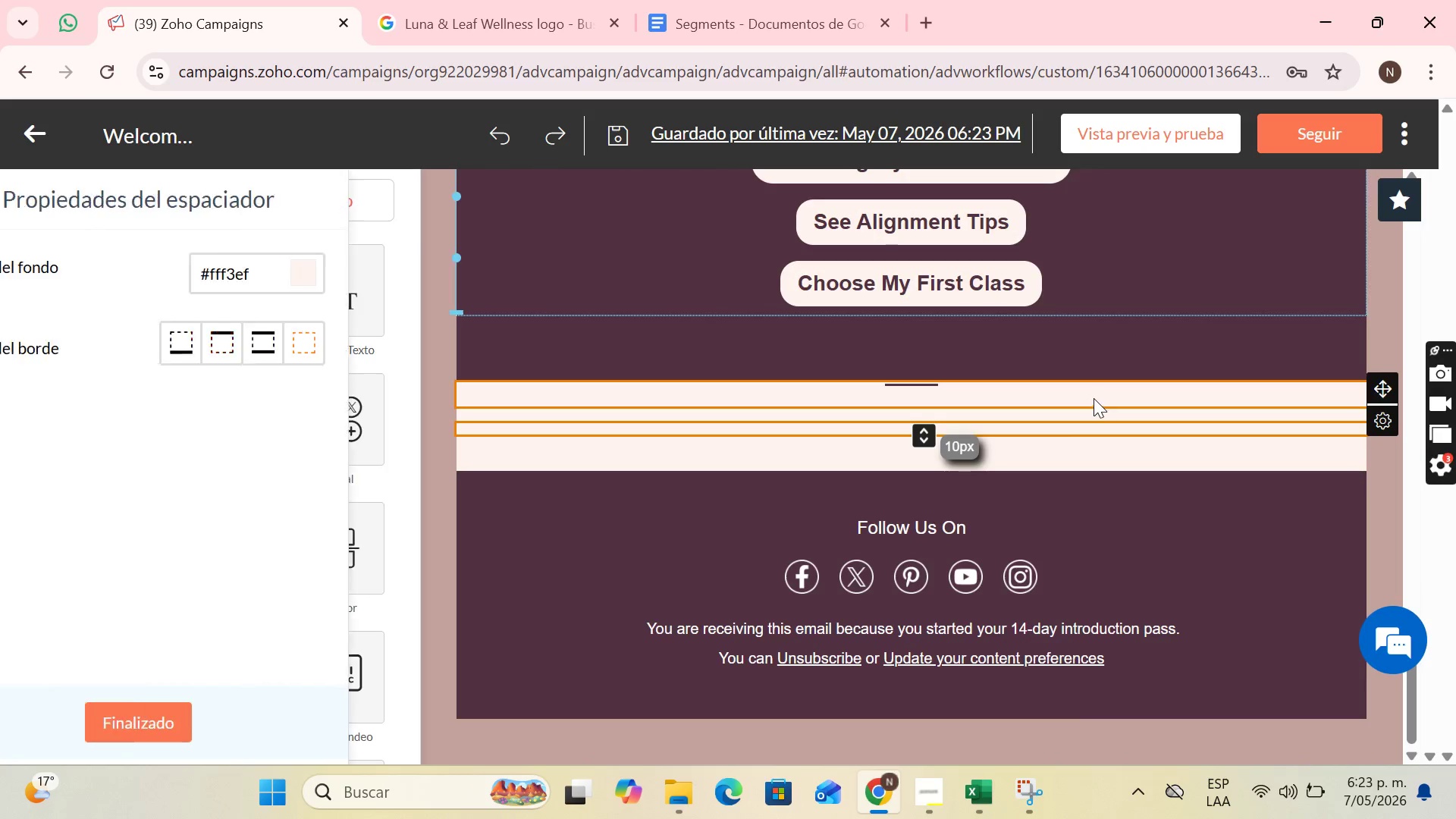 
left_click([1096, 392])
 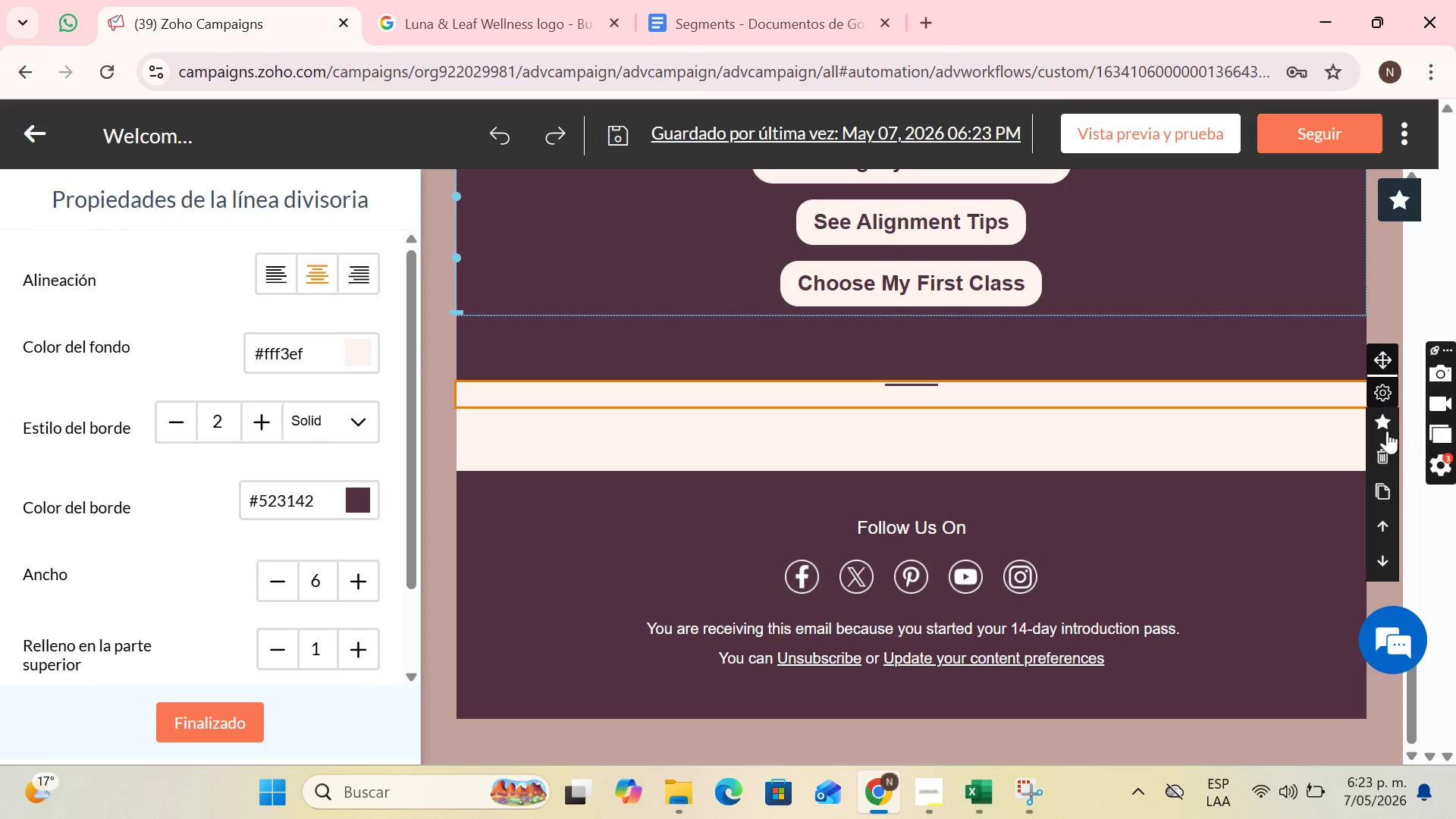 
left_click([1389, 449])
 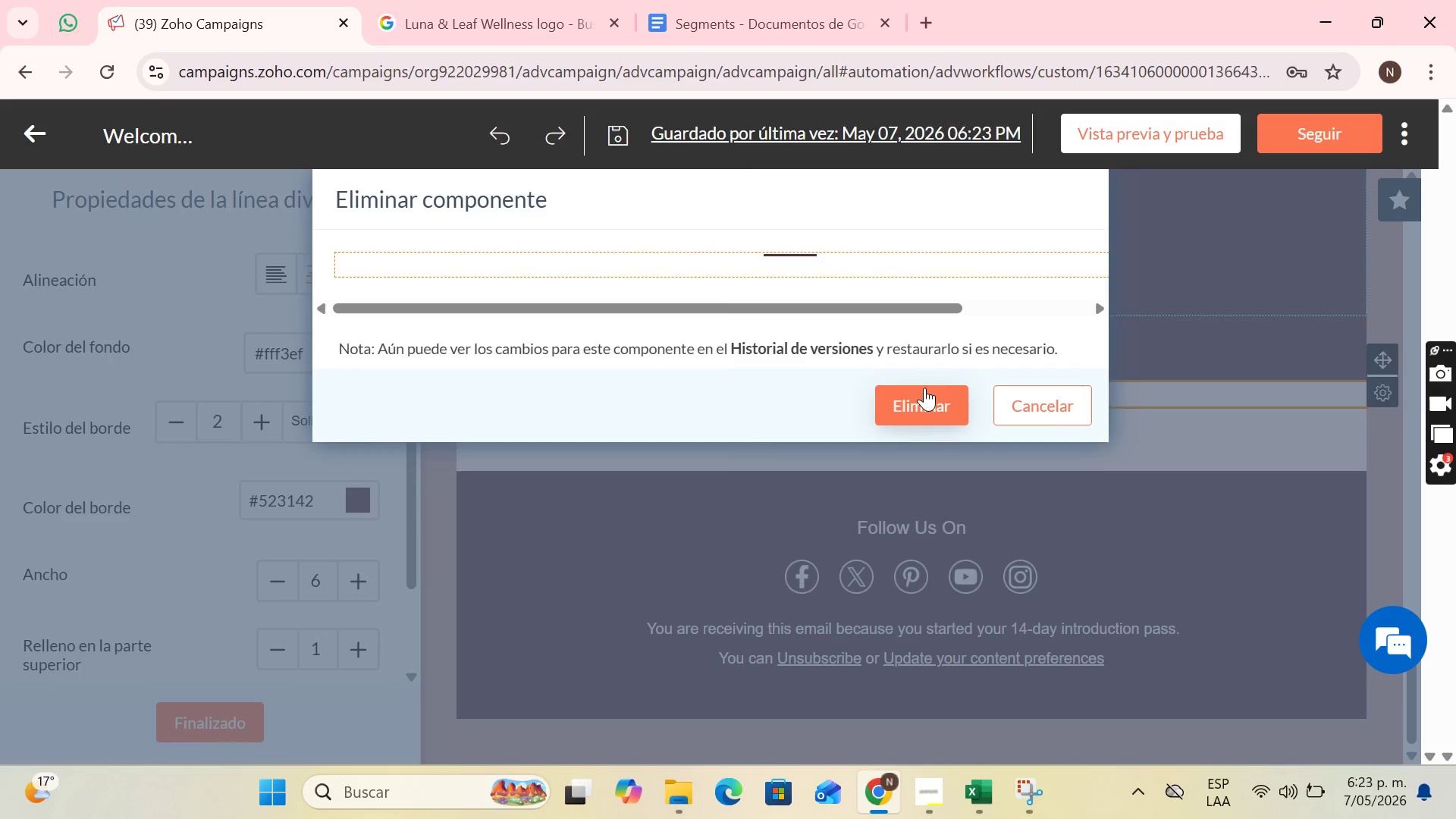 
left_click([924, 388])
 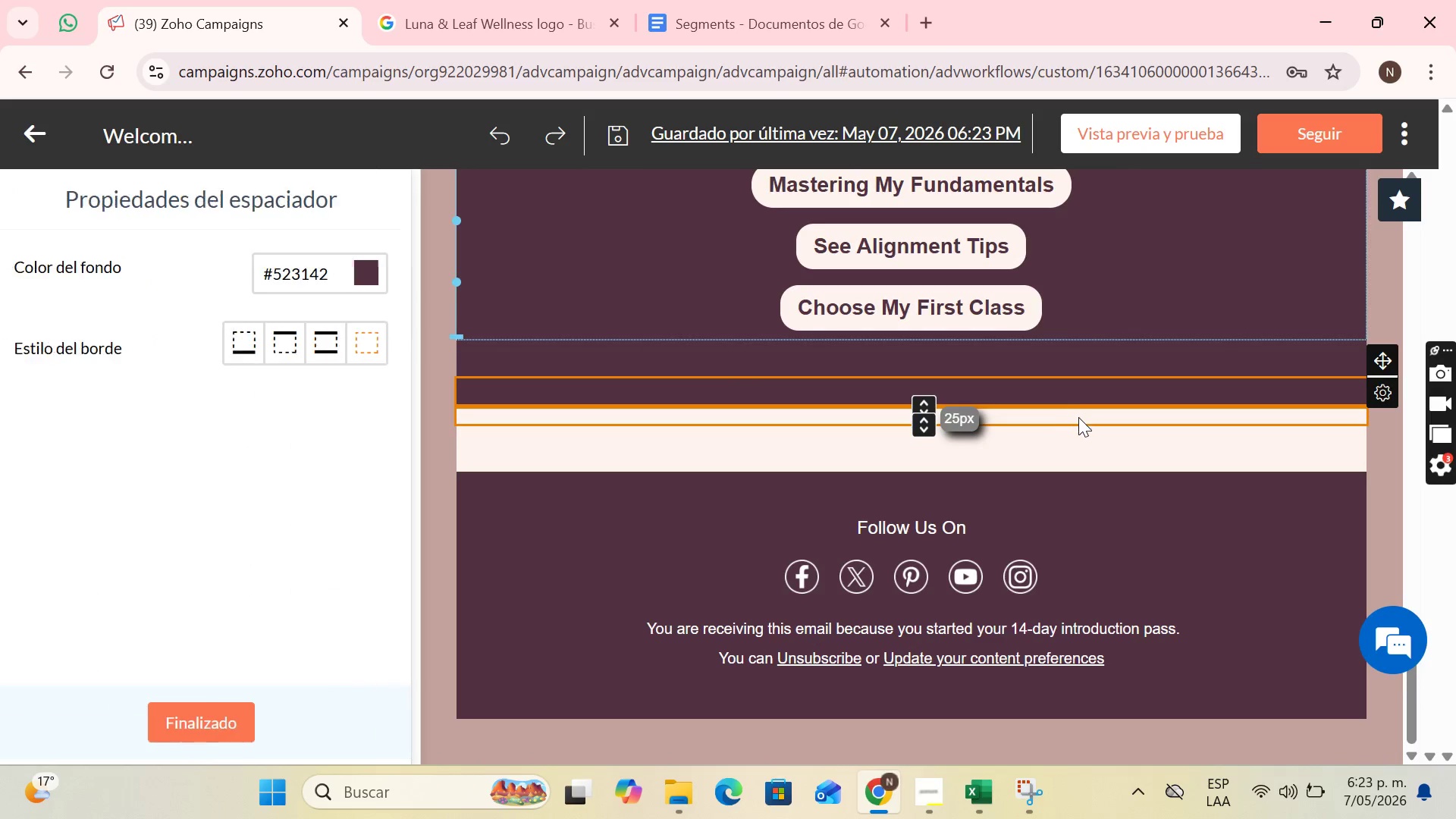 
left_click([1088, 422])
 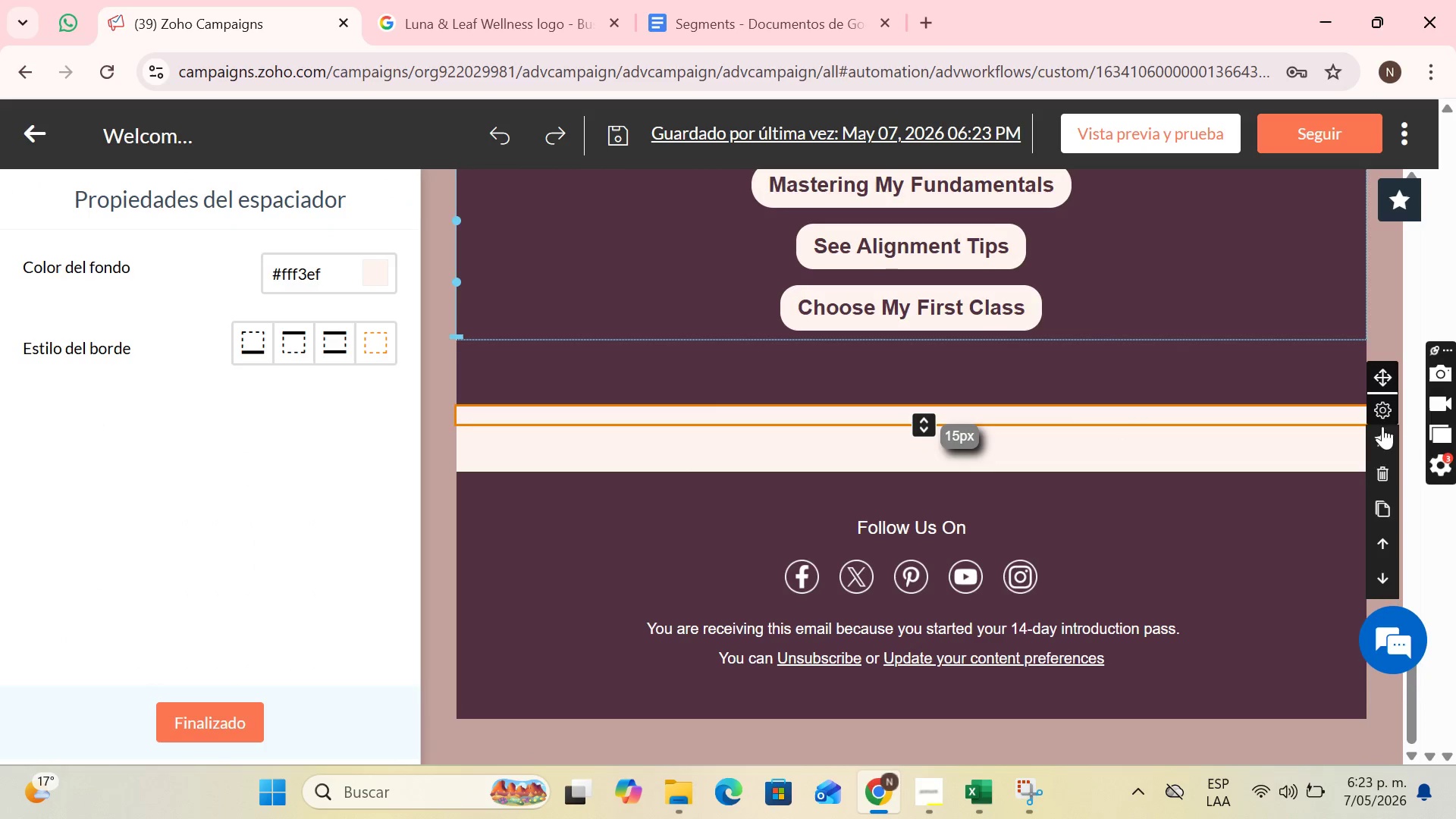 
left_click([1385, 477])
 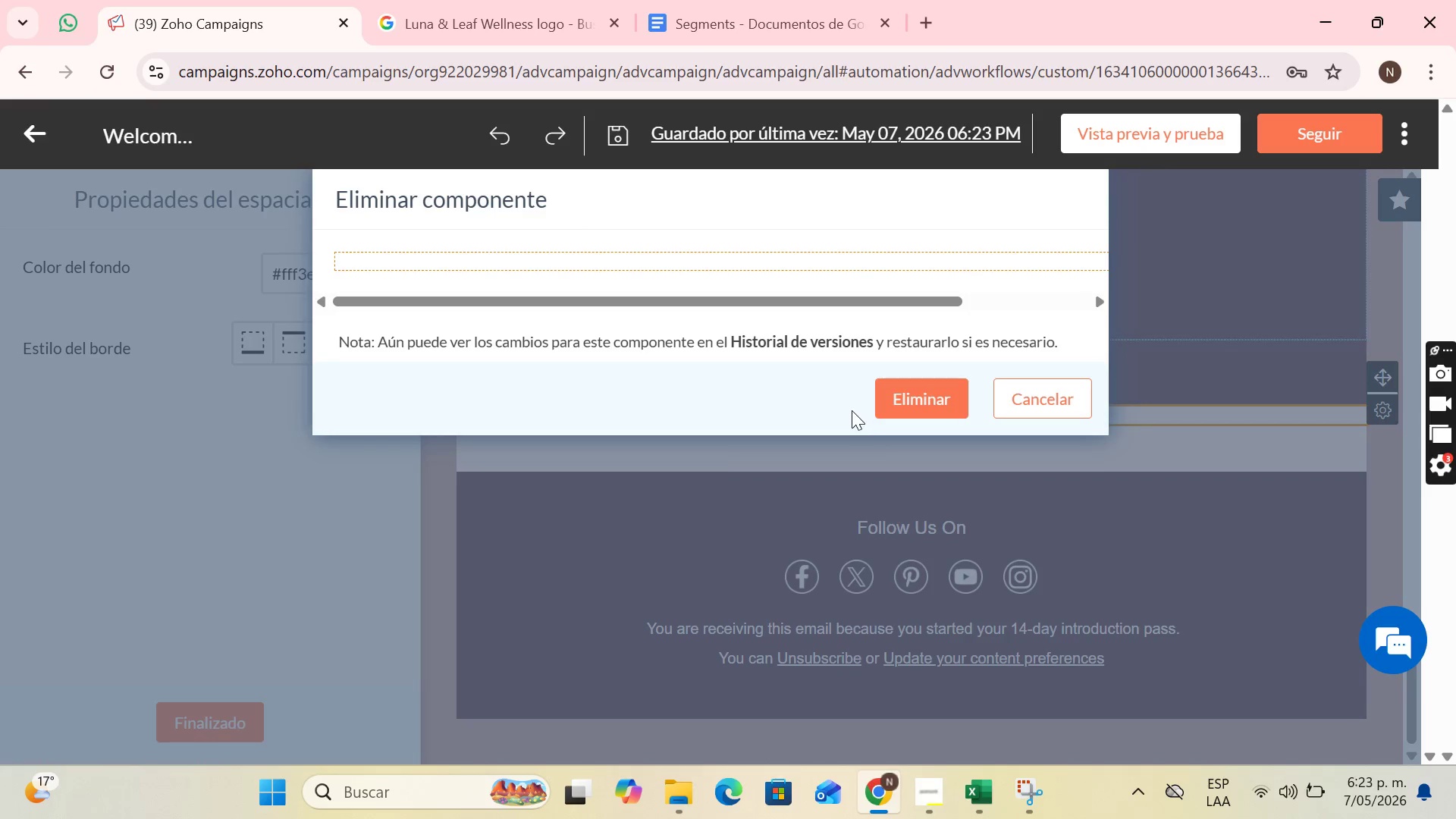 
left_click([912, 395])
 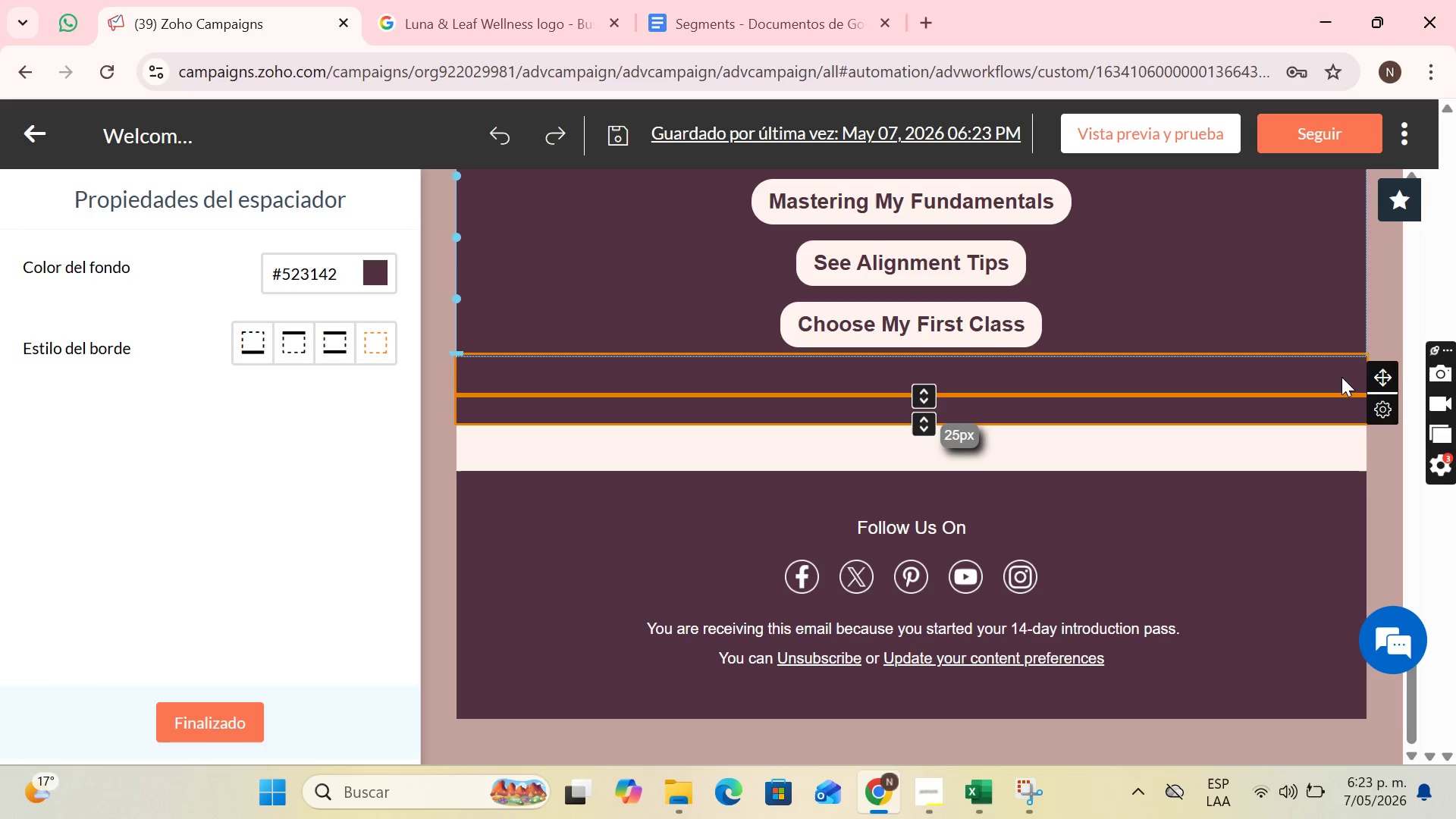 
left_click([1382, 471])
 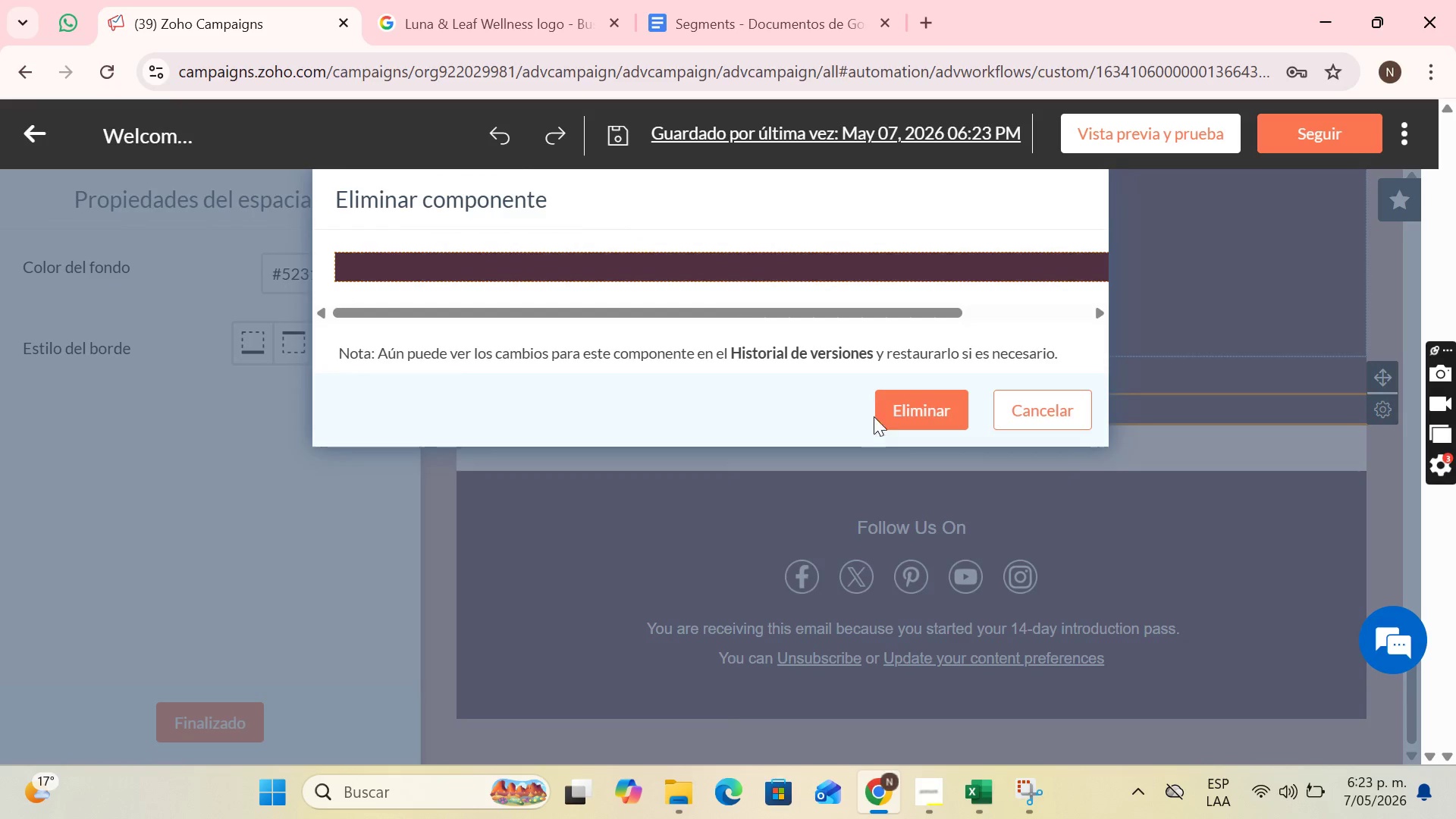 
left_click([890, 406])
 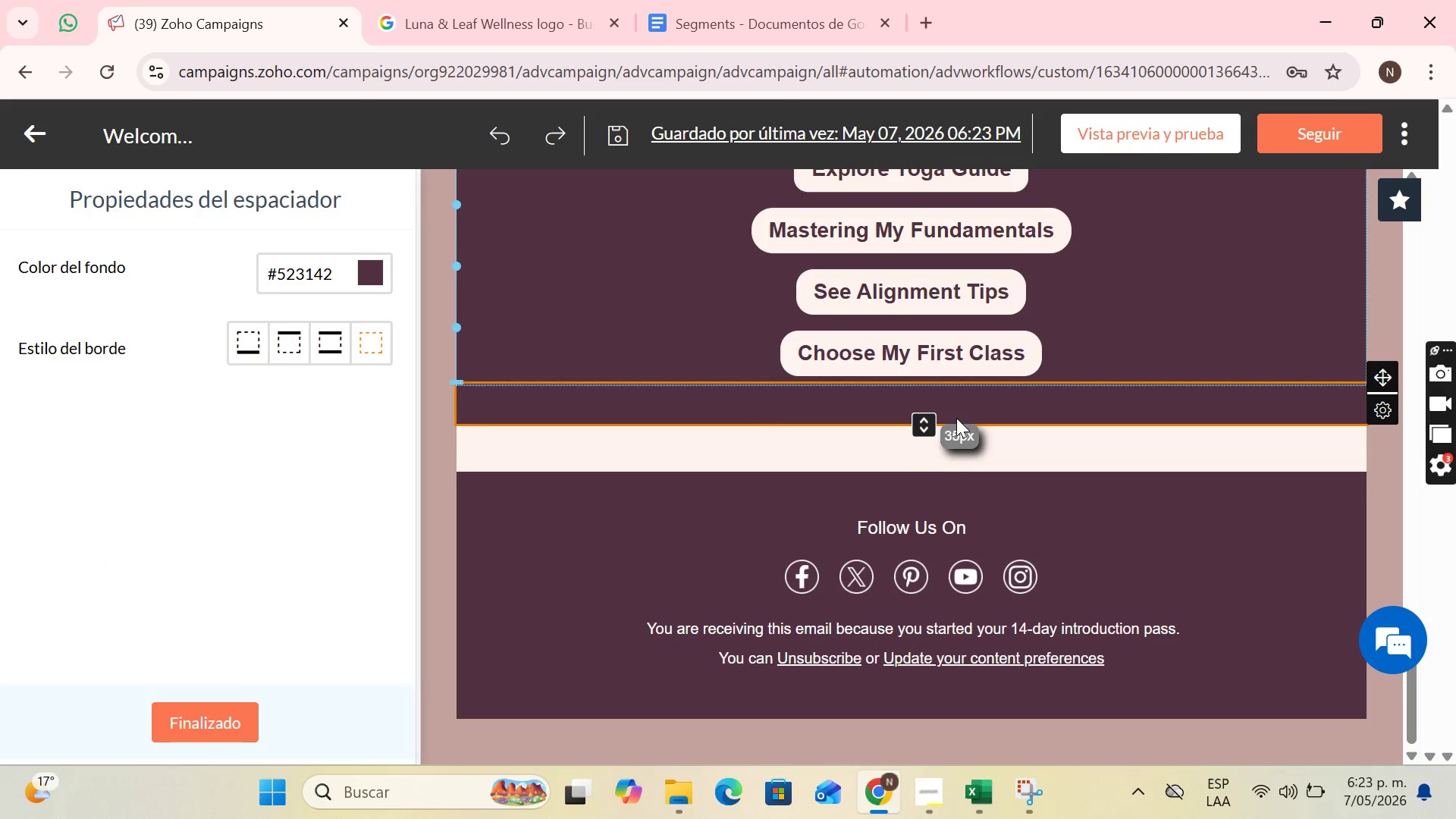 
left_click_drag(start_coordinate=[926, 422], to_coordinate=[937, 407])
 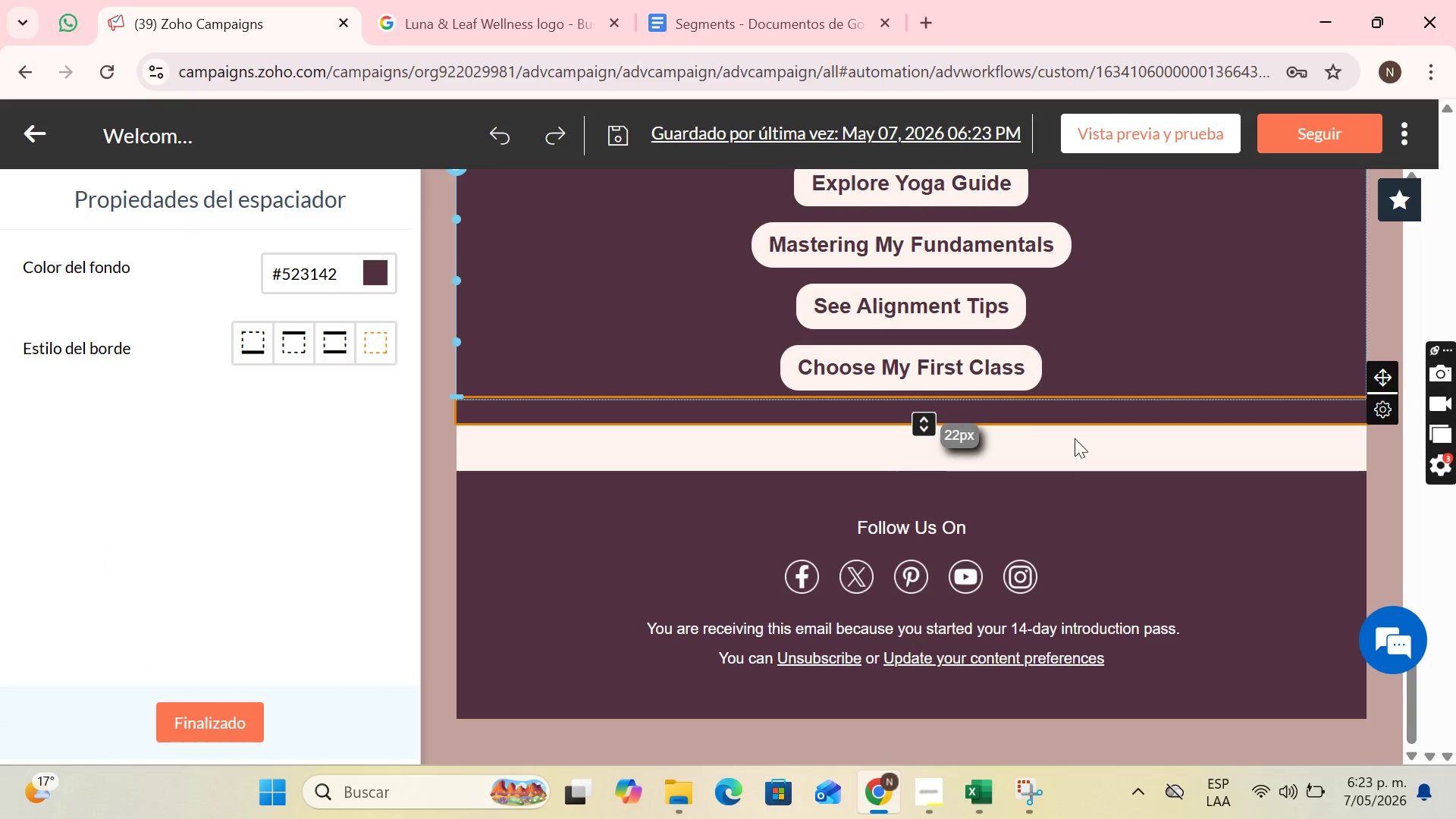 
scroll: coordinate [1088, 440], scroll_direction: none, amount: 0.0
 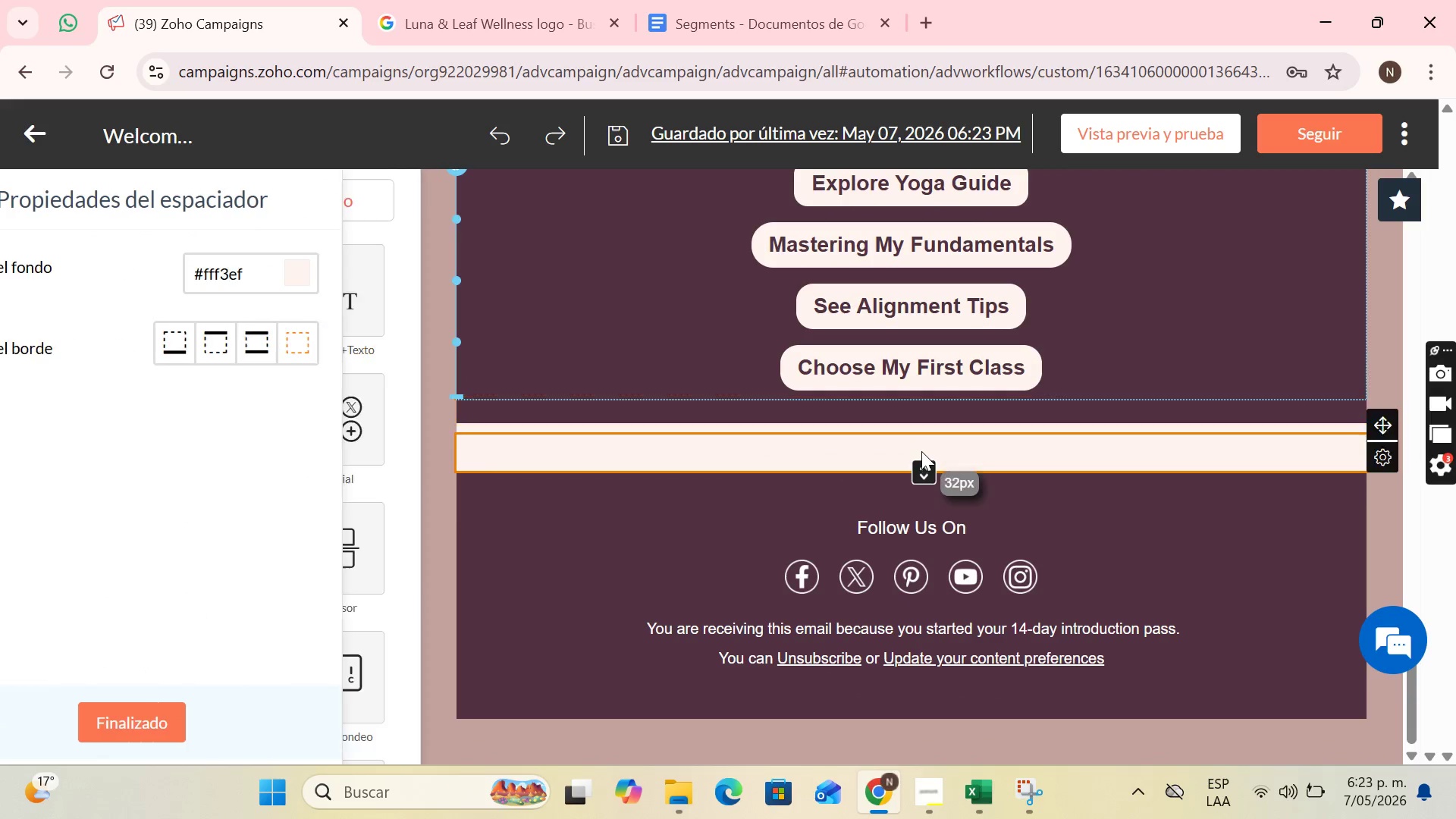 
left_click_drag(start_coordinate=[924, 471], to_coordinate=[939, 465])
 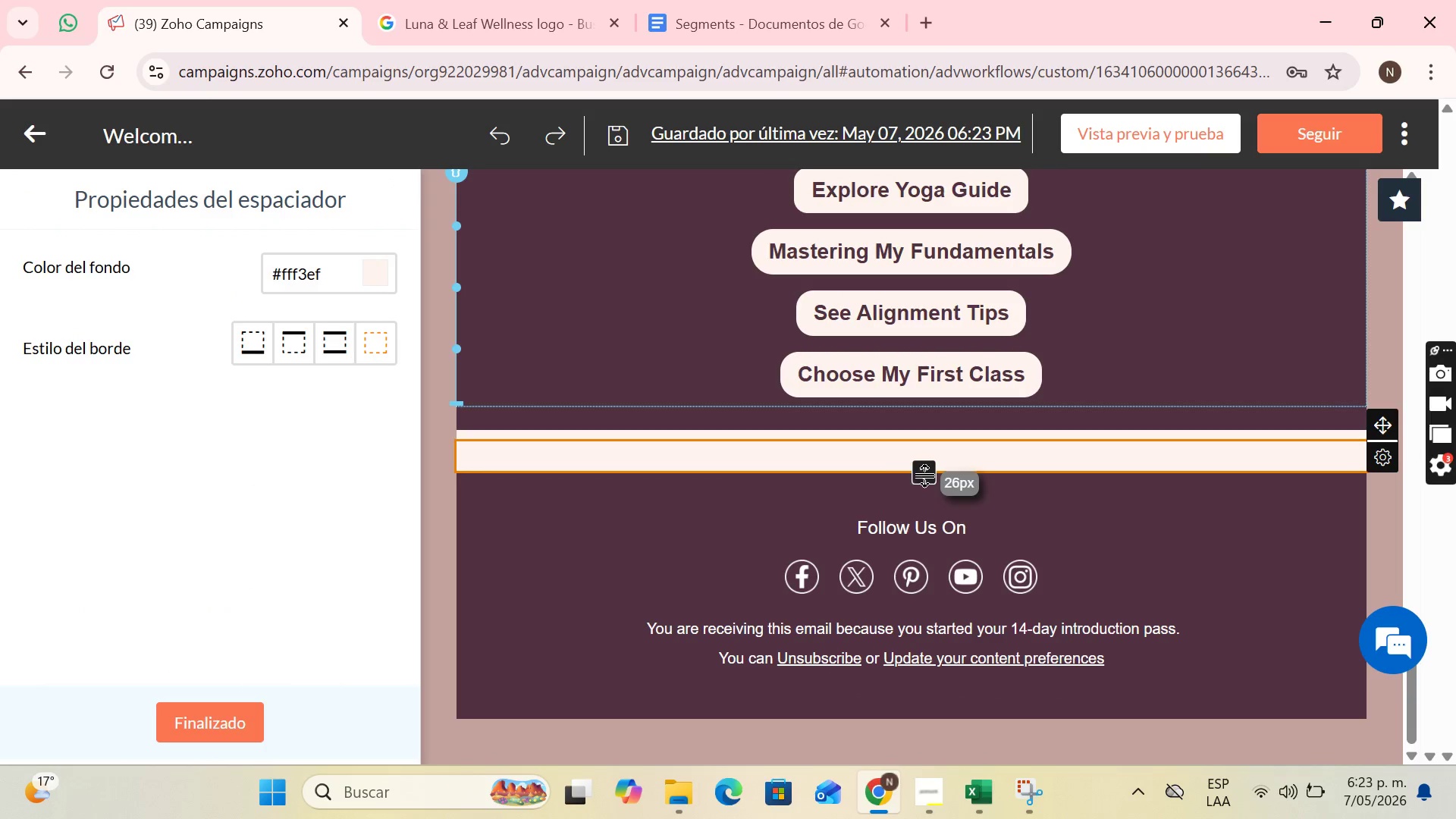 
left_click_drag(start_coordinate=[927, 475], to_coordinate=[929, 469])
 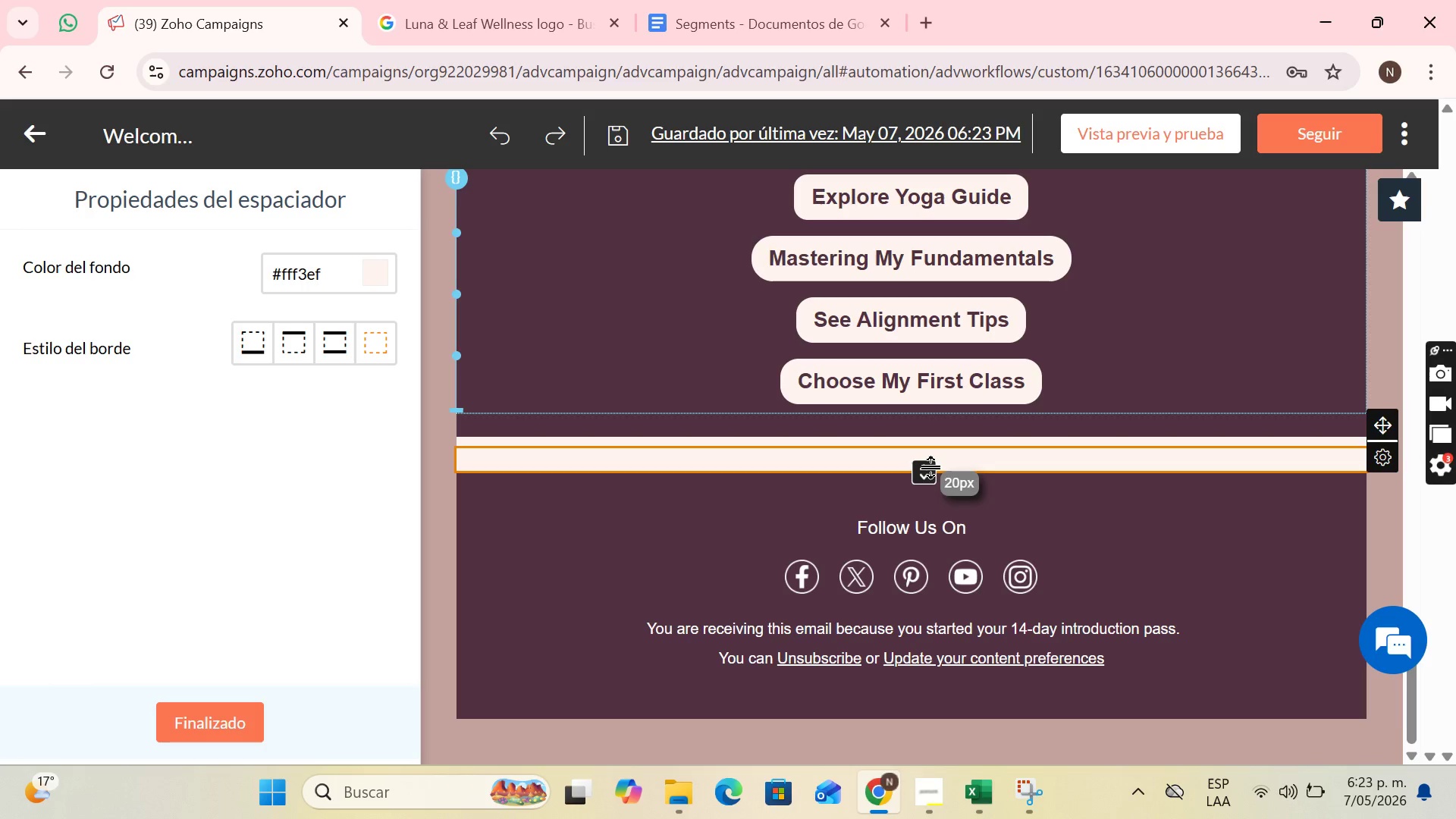 
scroll: coordinate [1129, 410], scroll_direction: up, amount: 6.0
 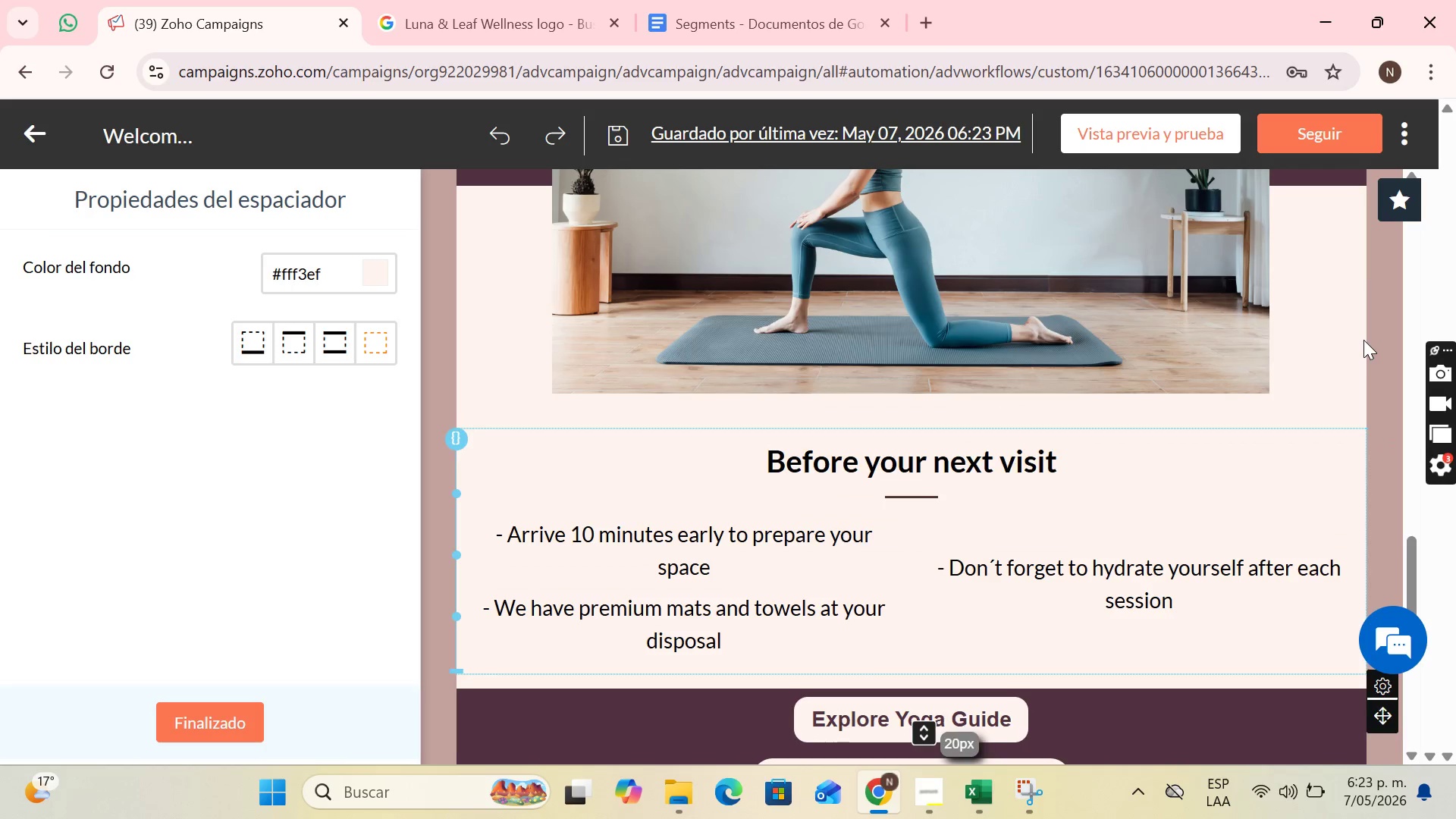 
scroll: coordinate [886, 417], scroll_direction: down, amount: 1.0
 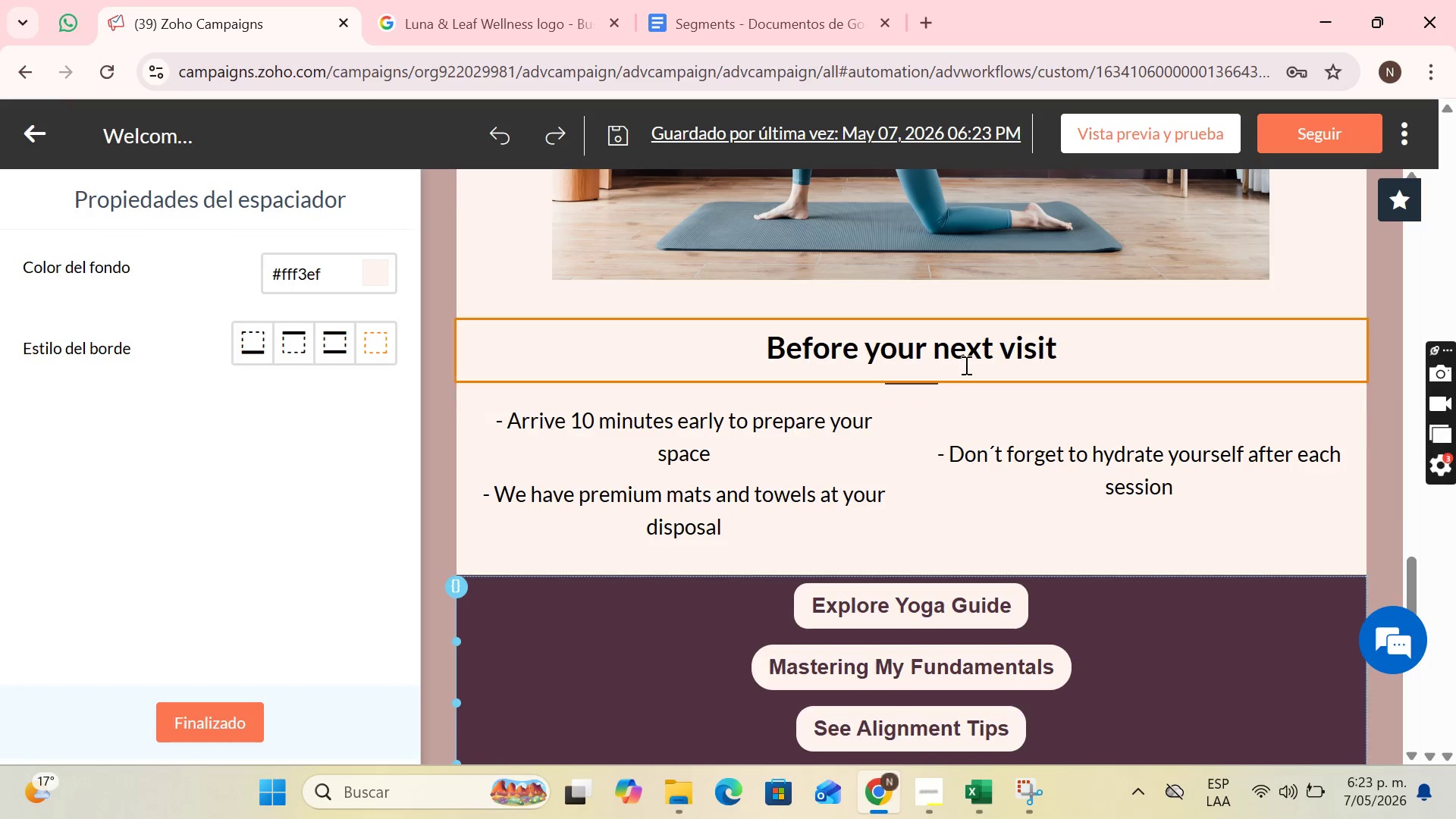 
scroll: coordinate [922, 406], scroll_direction: none, amount: 0.0
 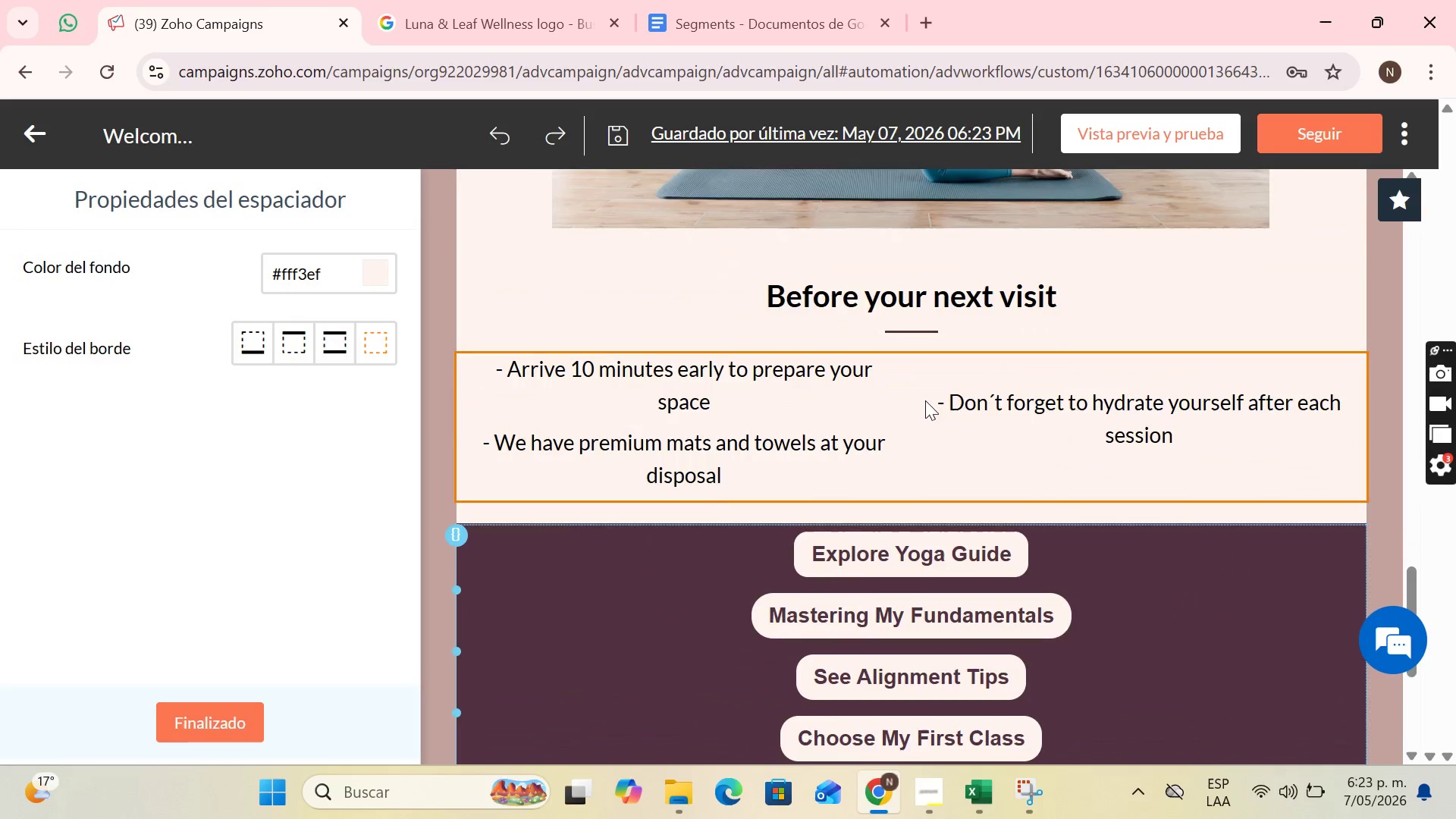 
scroll: coordinate [928, 403], scroll_direction: down, amount: 5.0
 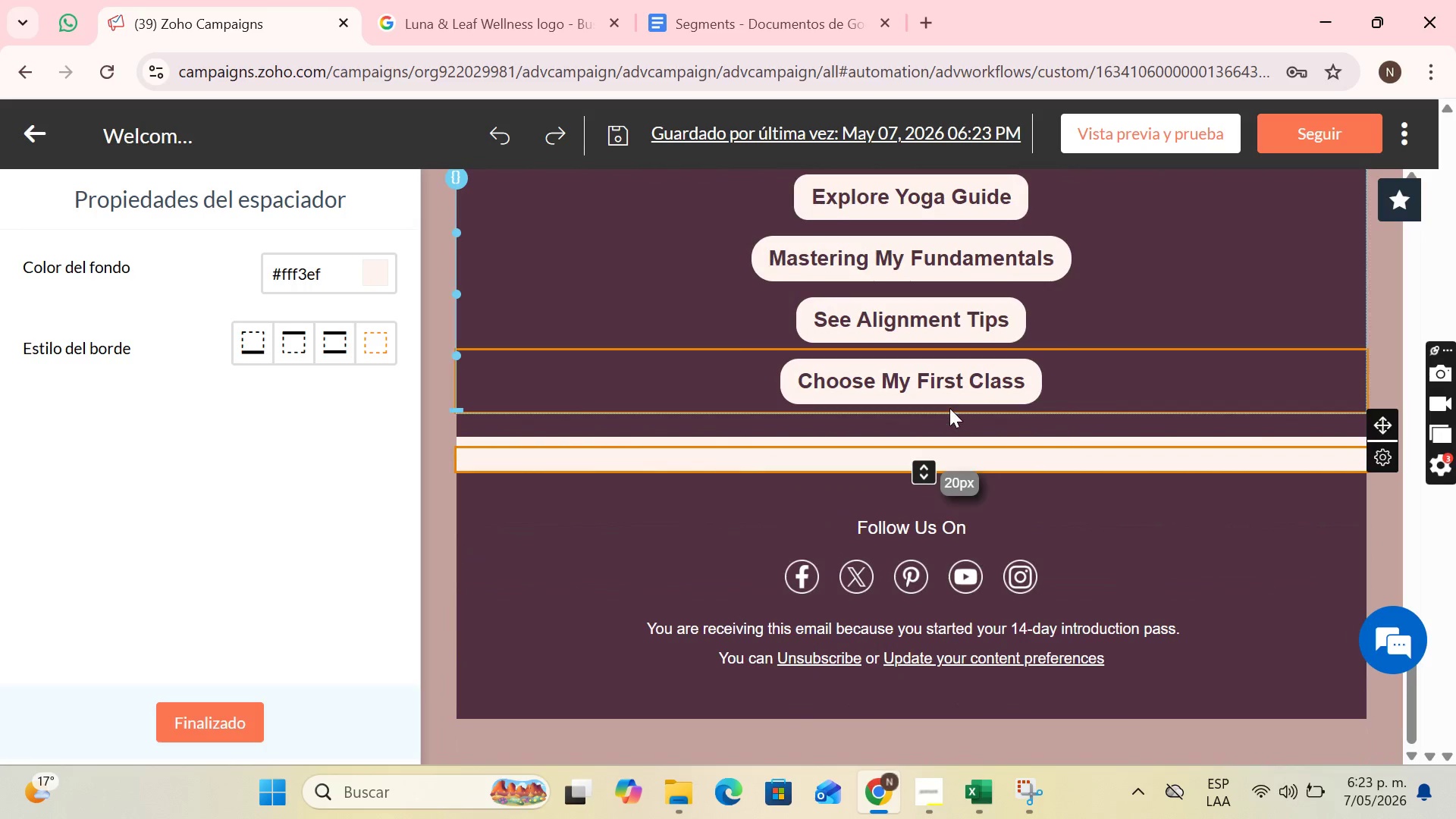 
scroll: coordinate [1082, 444], scroll_direction: up, amount: 15.0
 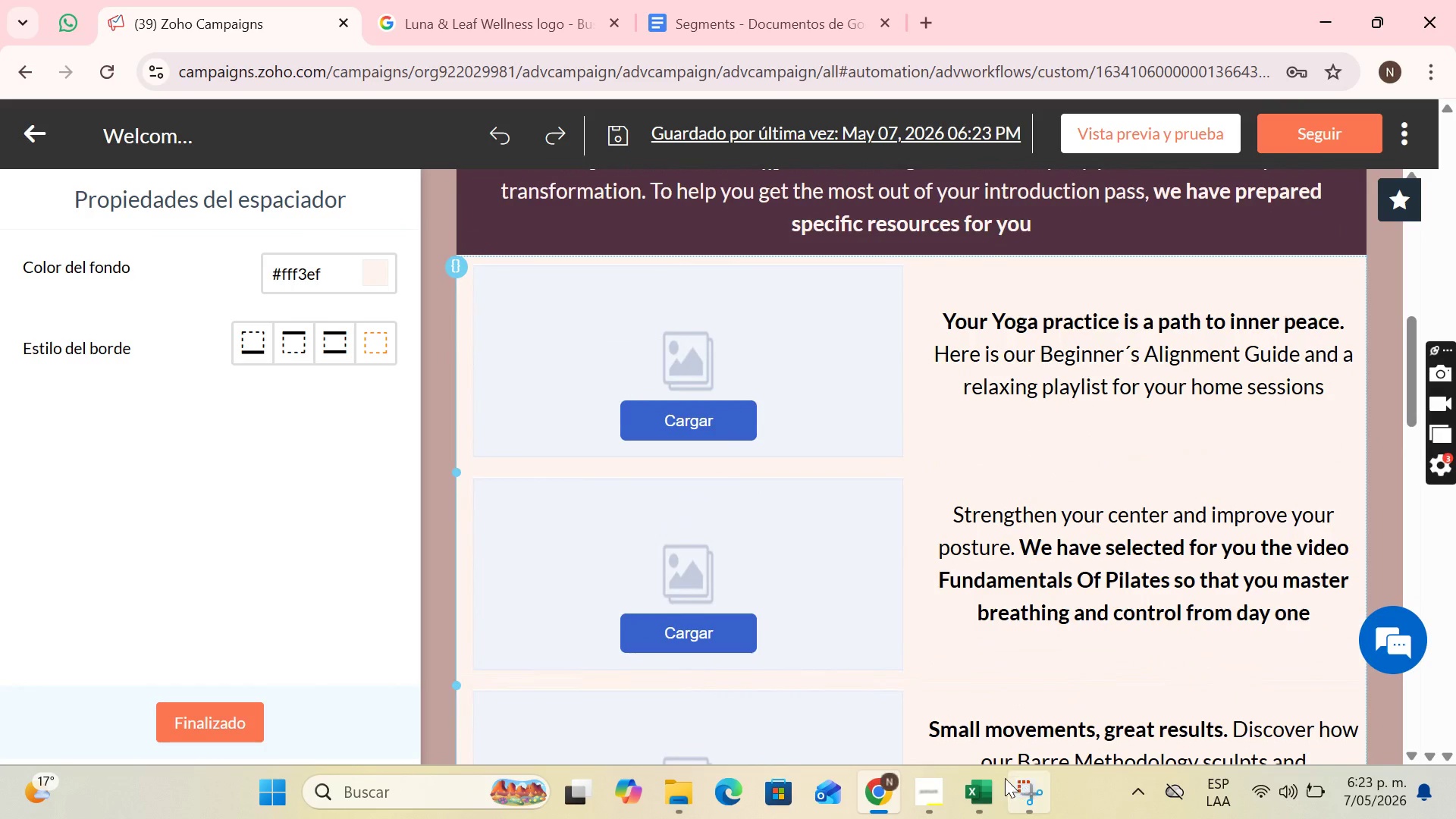 
left_click([942, 786])